 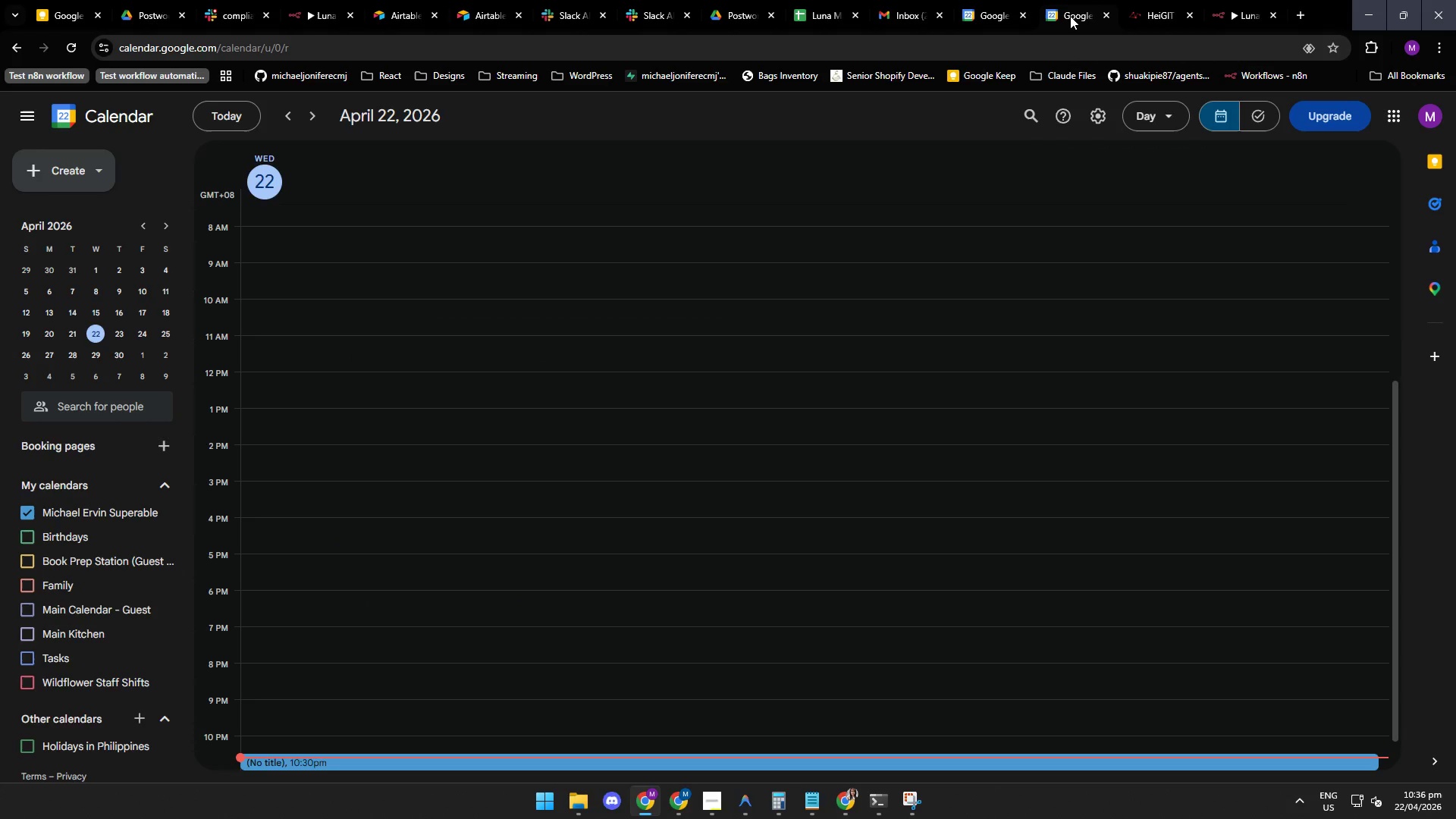 
left_click([814, 15])
 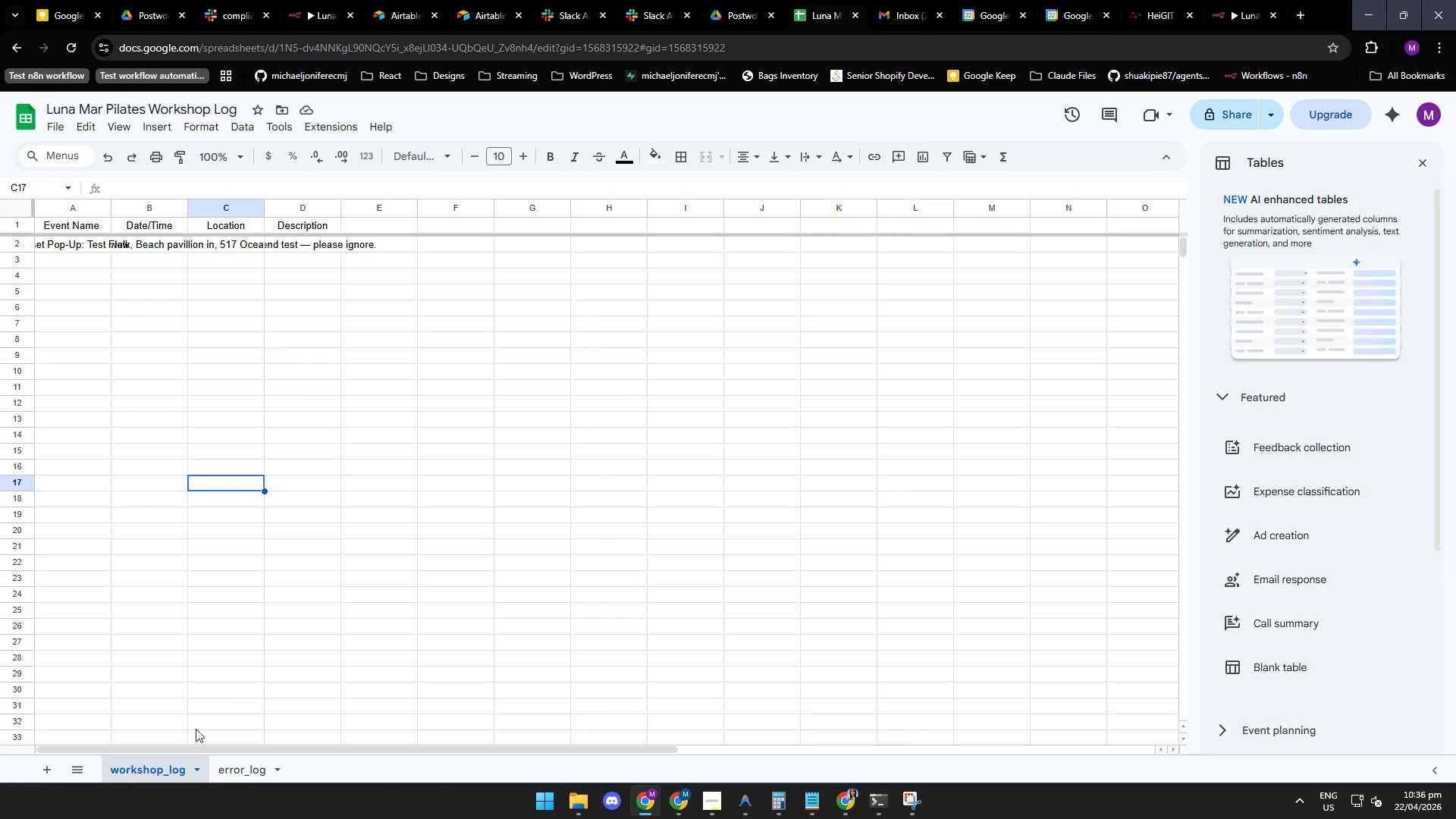 
left_click([155, 772])
 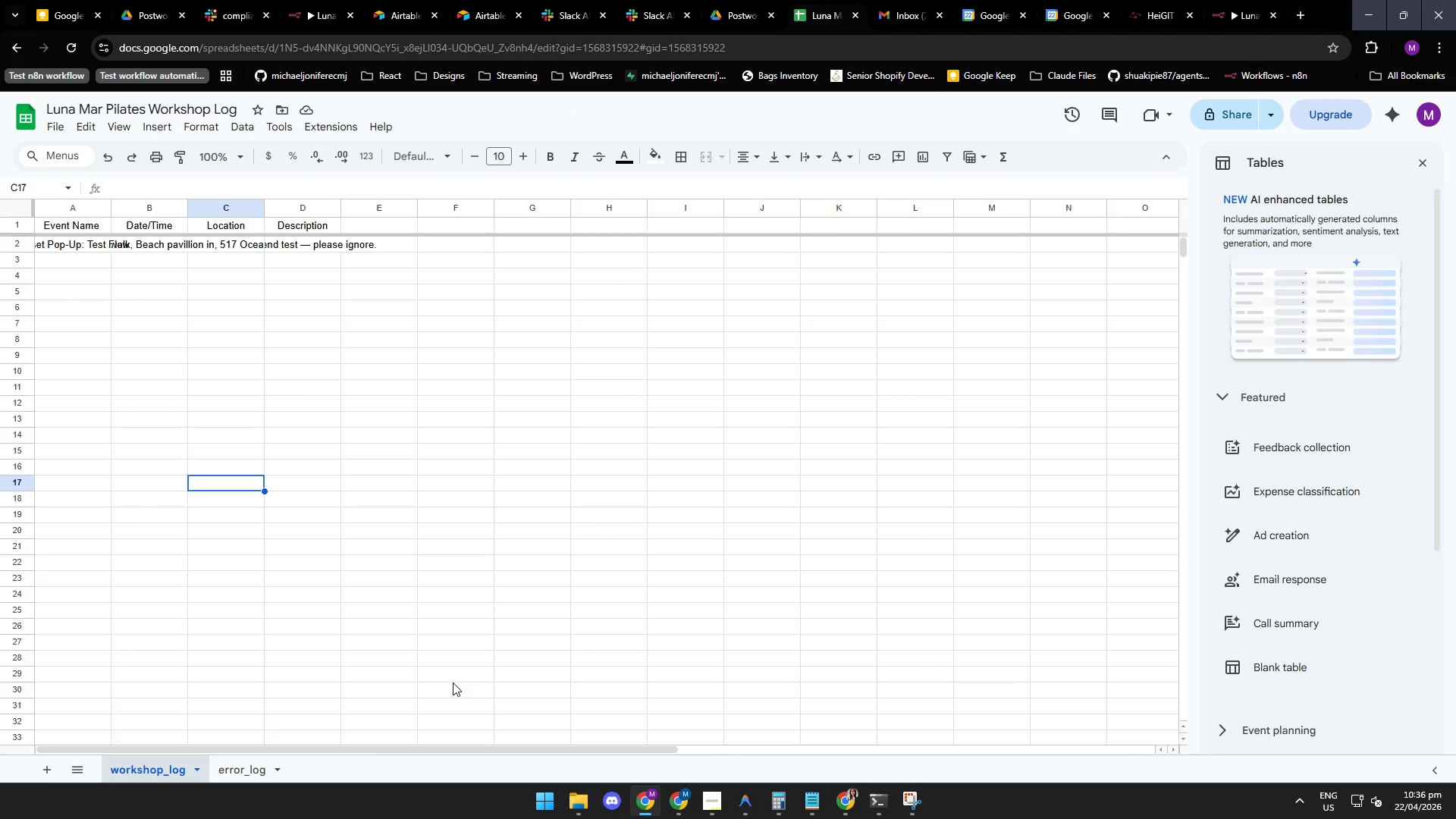 
wait(8.36)
 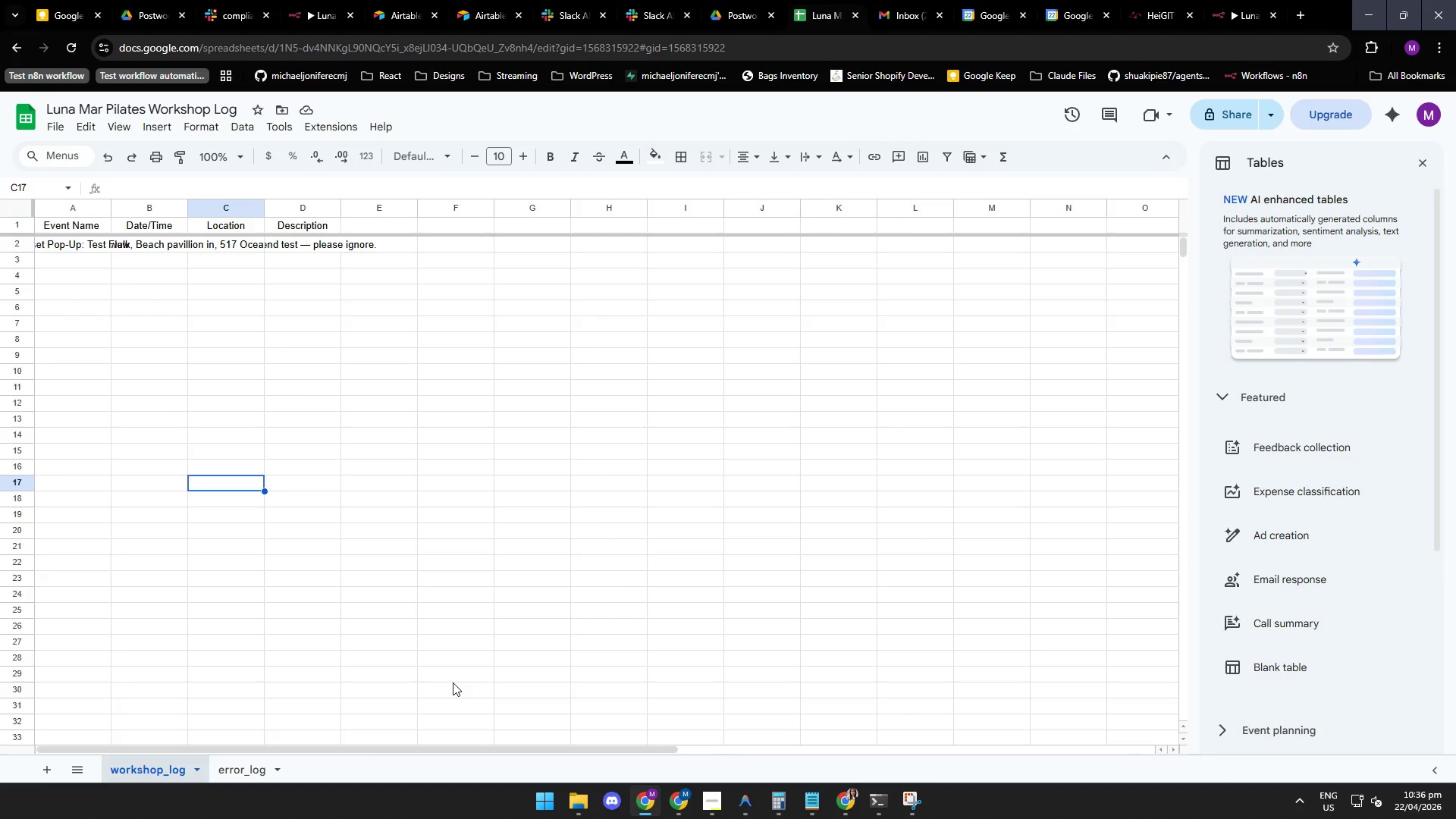 
left_click([746, 806])
 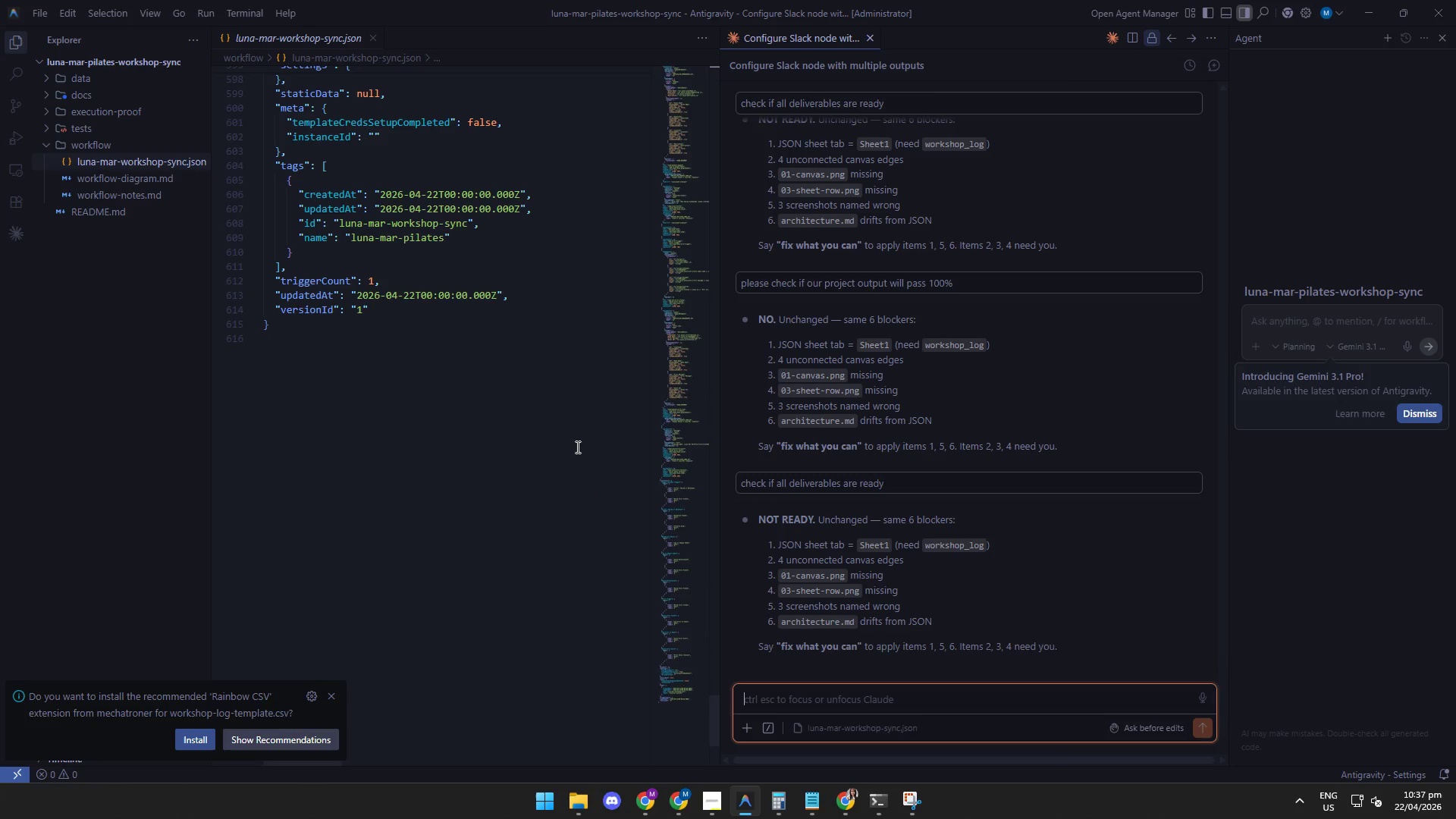 
wait(11.7)
 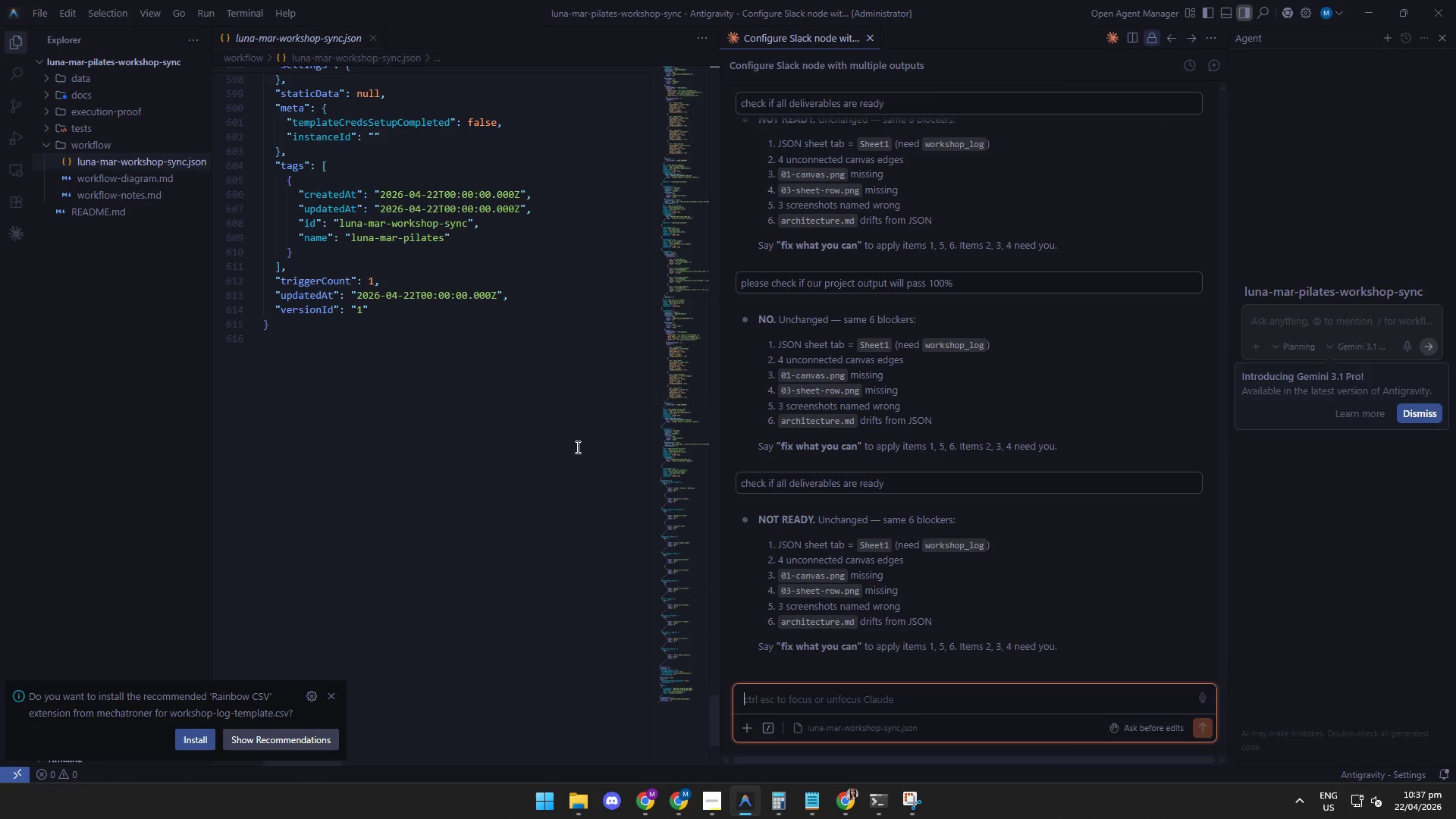 
scroll: coordinate [580, 455], scroll_direction: down, amount: 3.0
 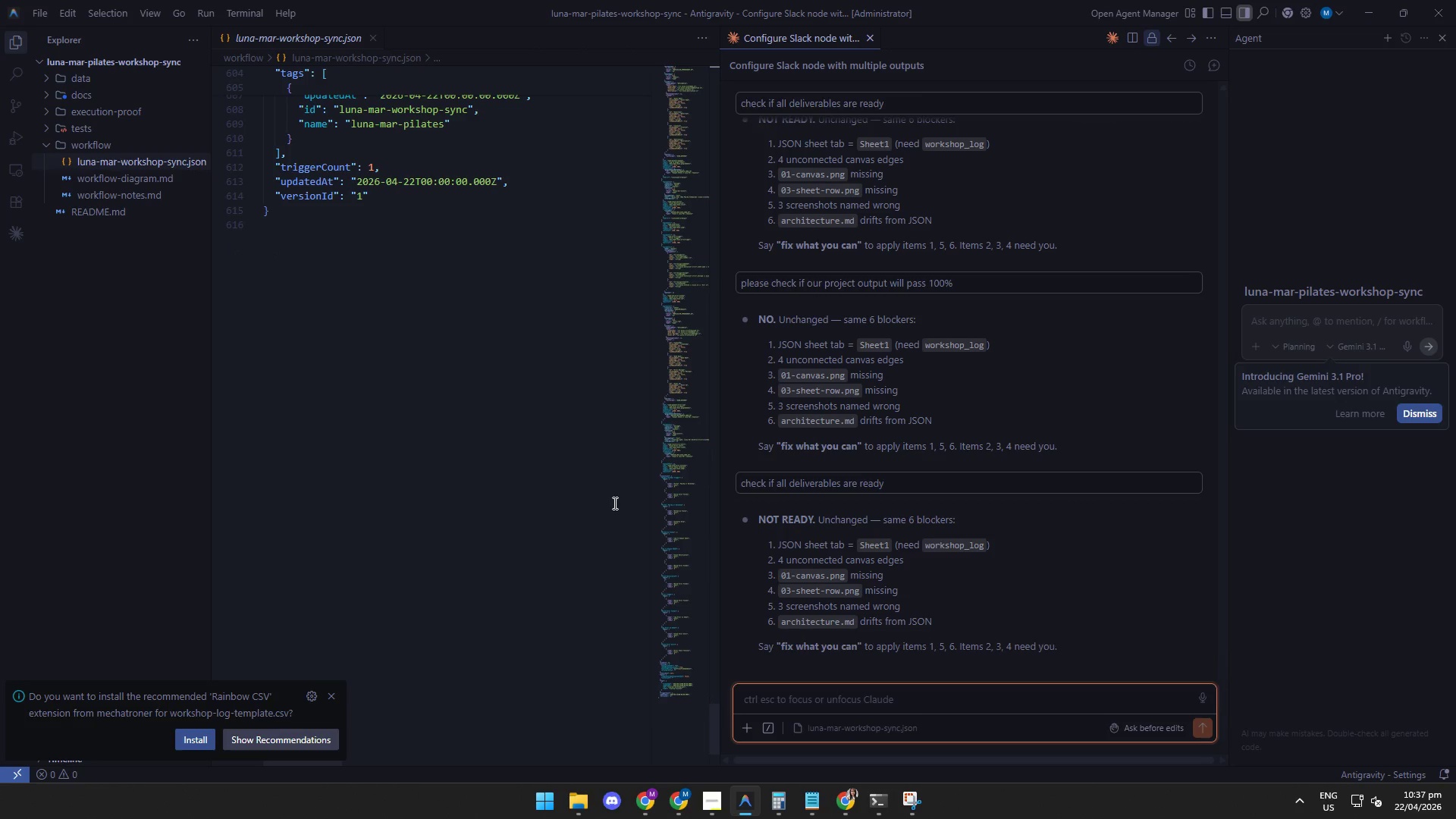 
left_click([644, 810])
 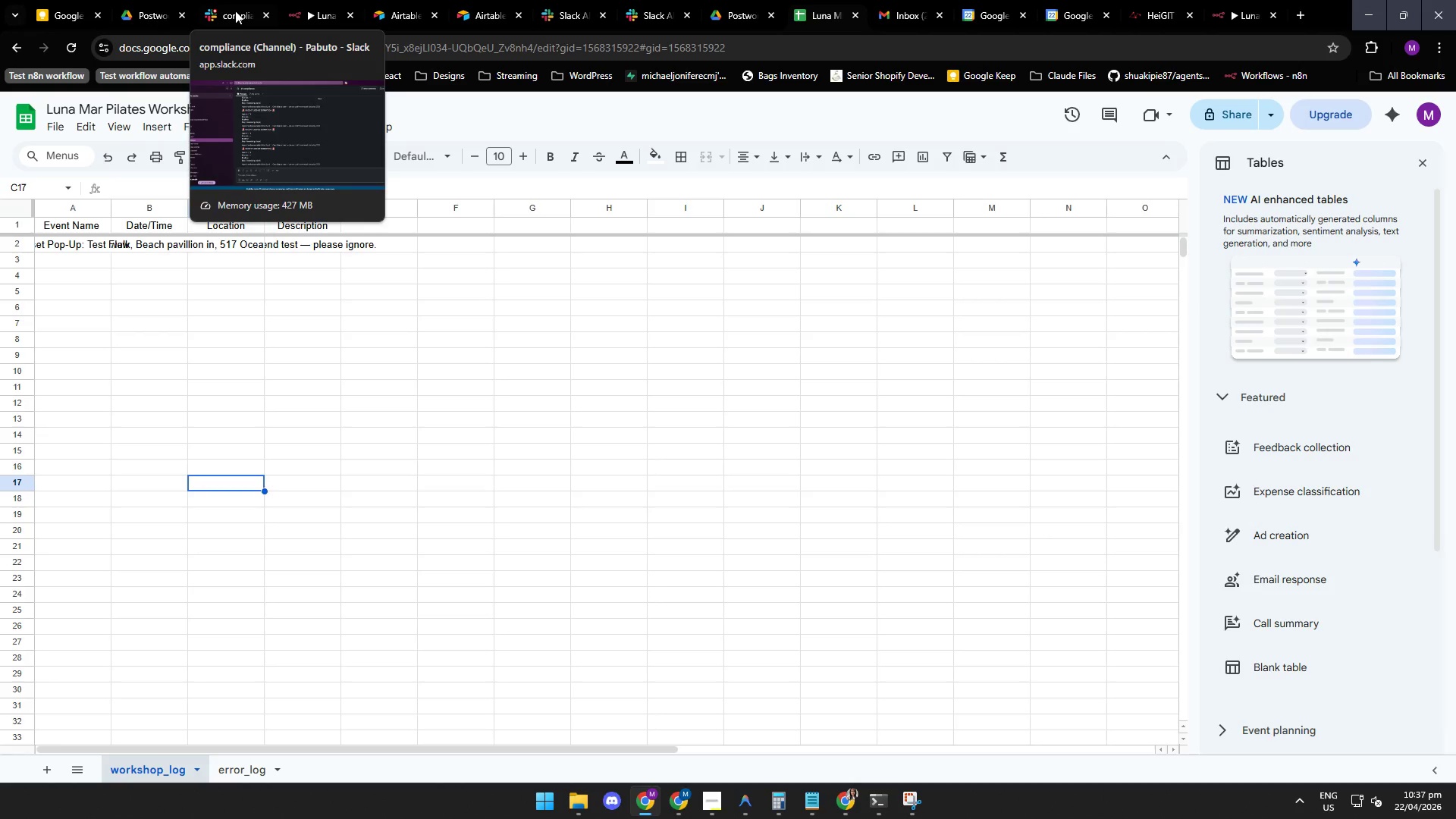 
left_click([230, 14])
 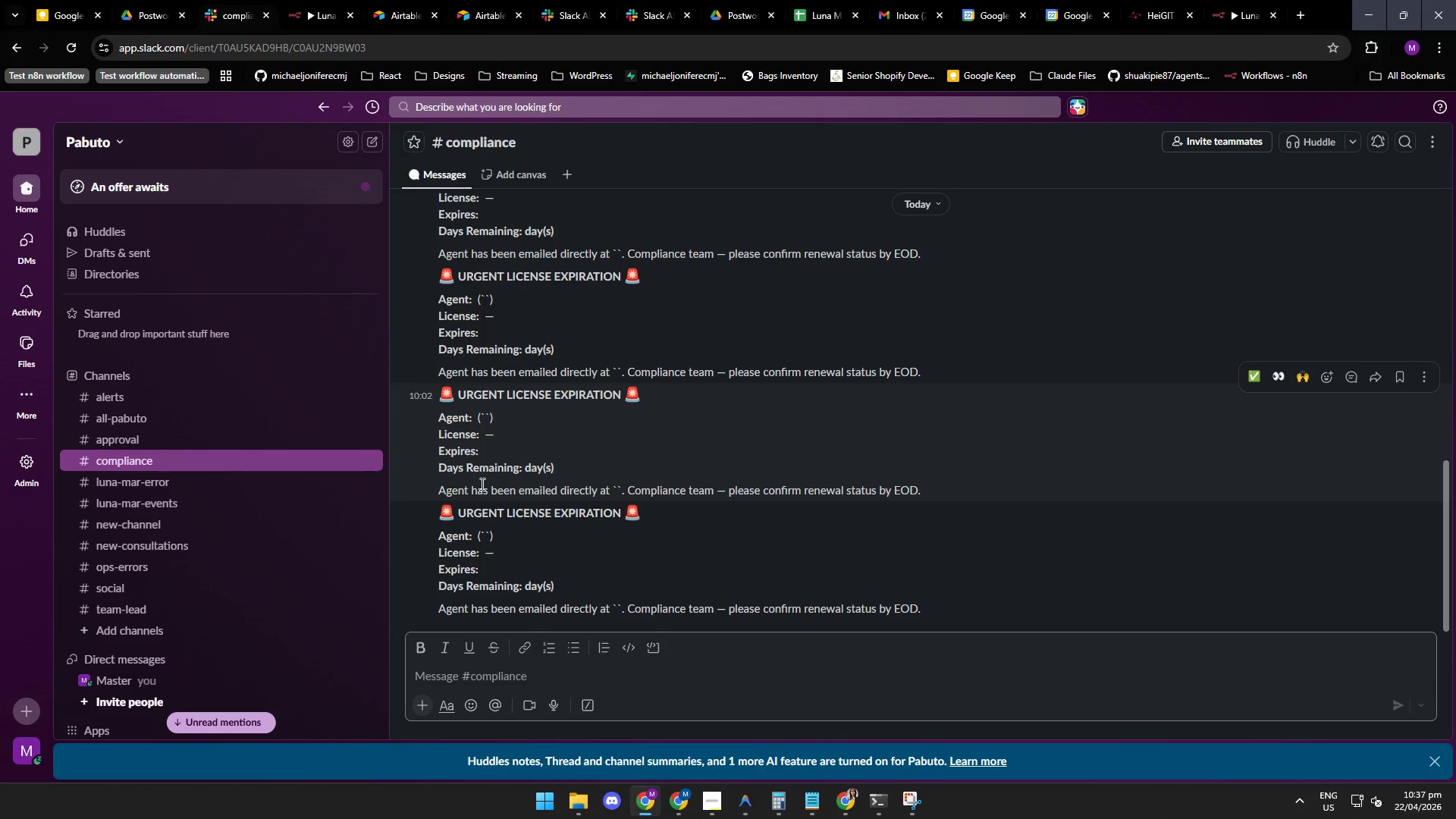 
mouse_move([493, 25])
 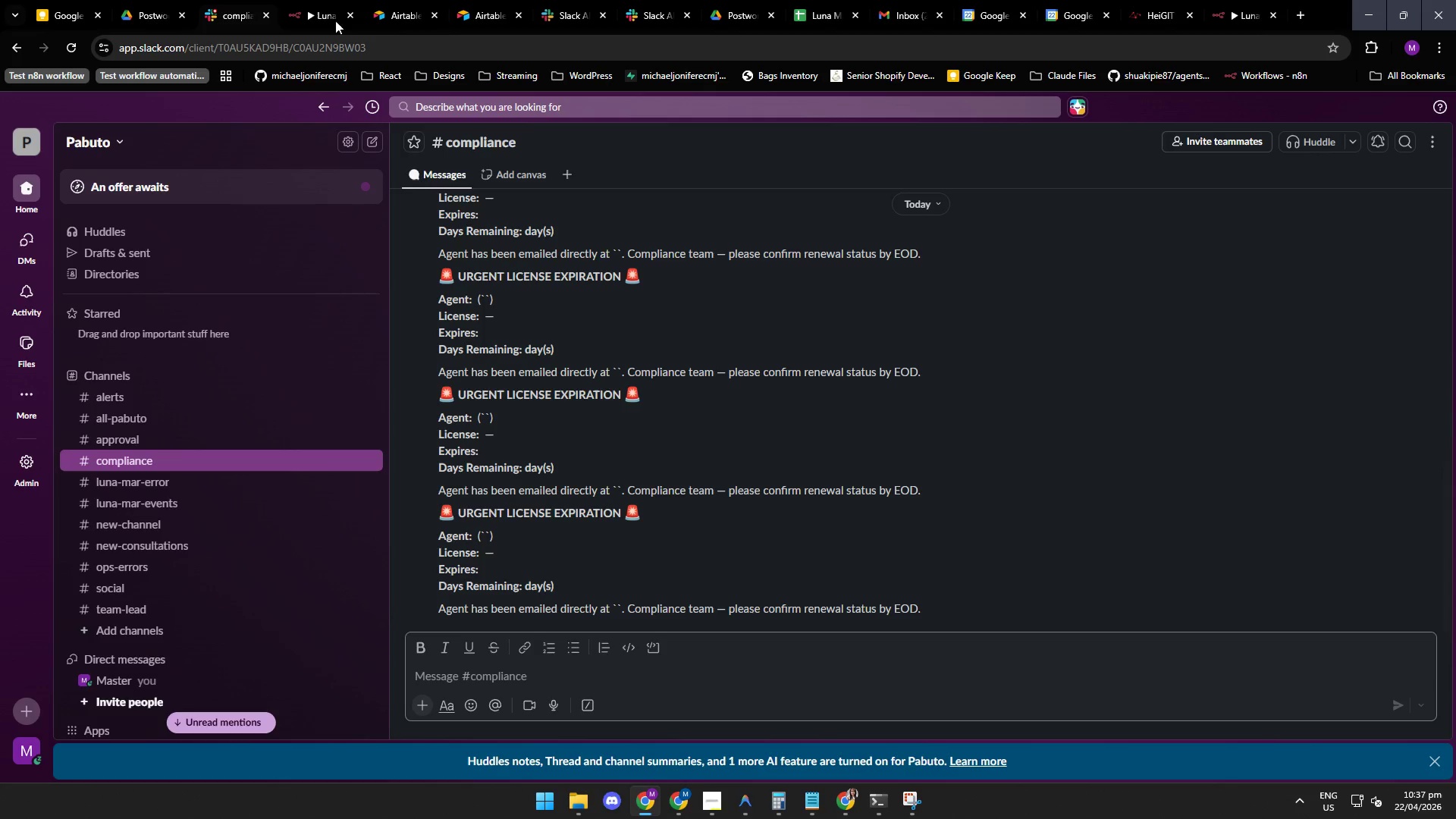 
left_click([315, 13])
 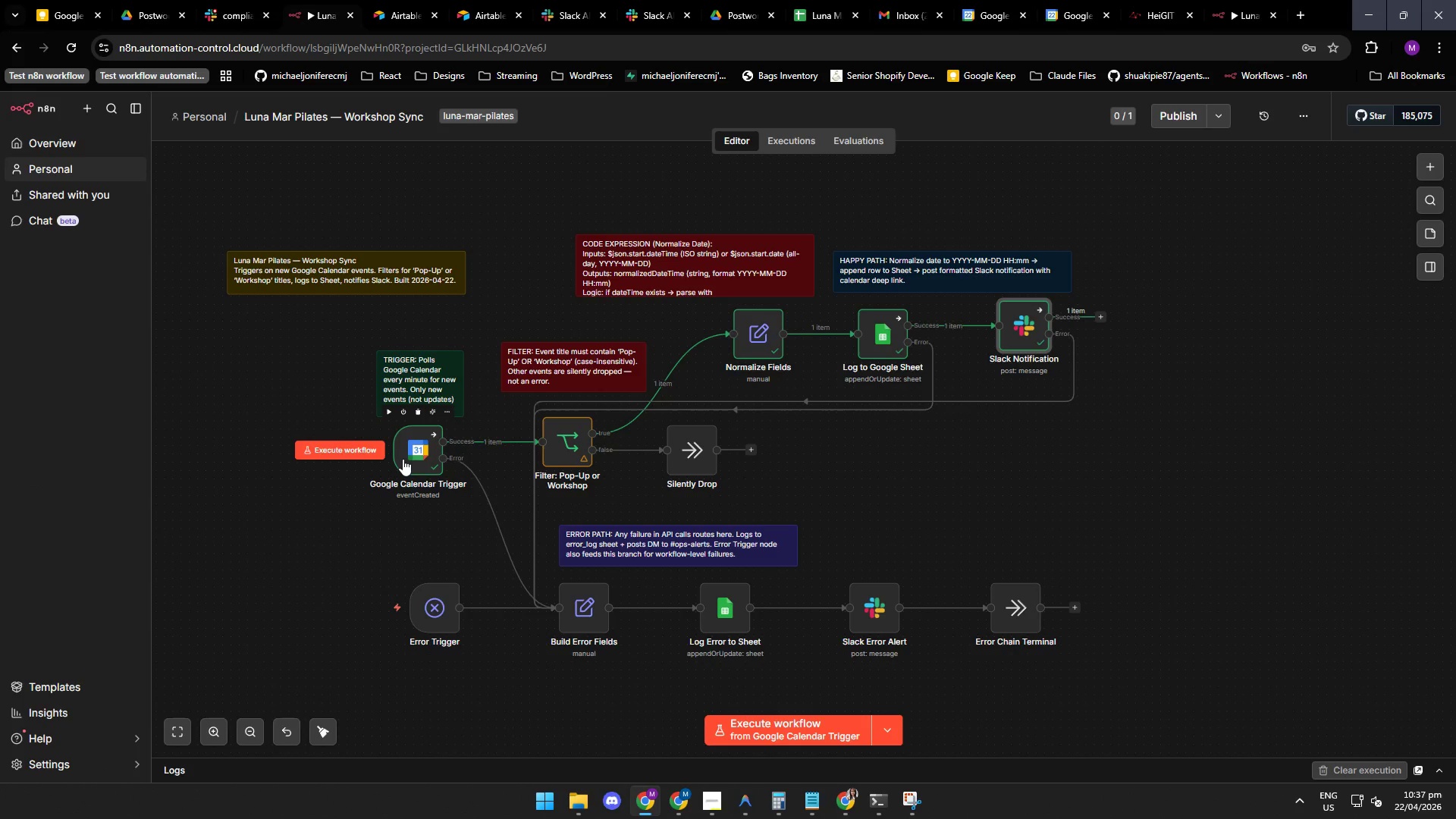 
double_click([405, 461])
 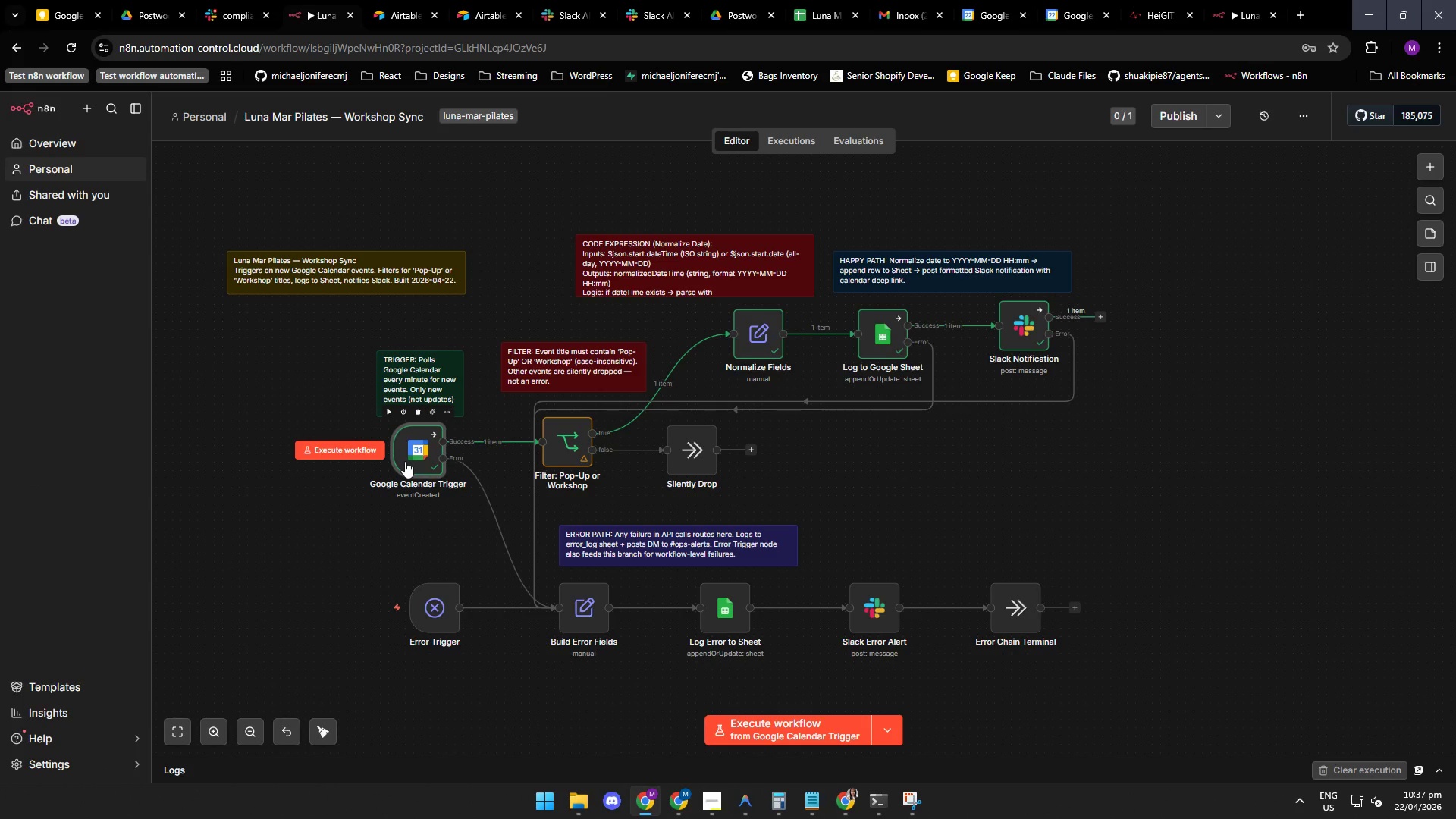 
triple_click([405, 461])
 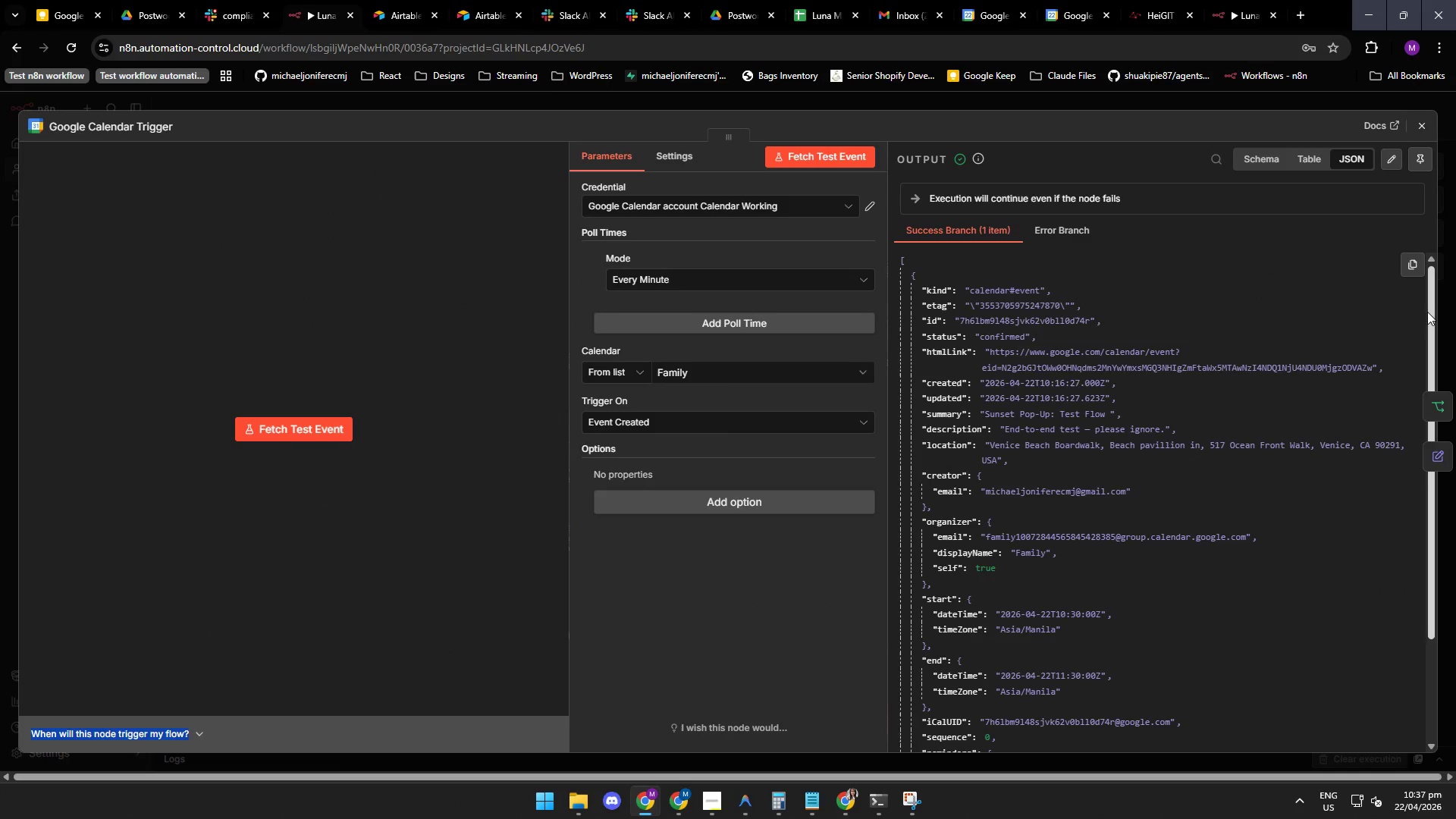 
triple_click([405, 461])
 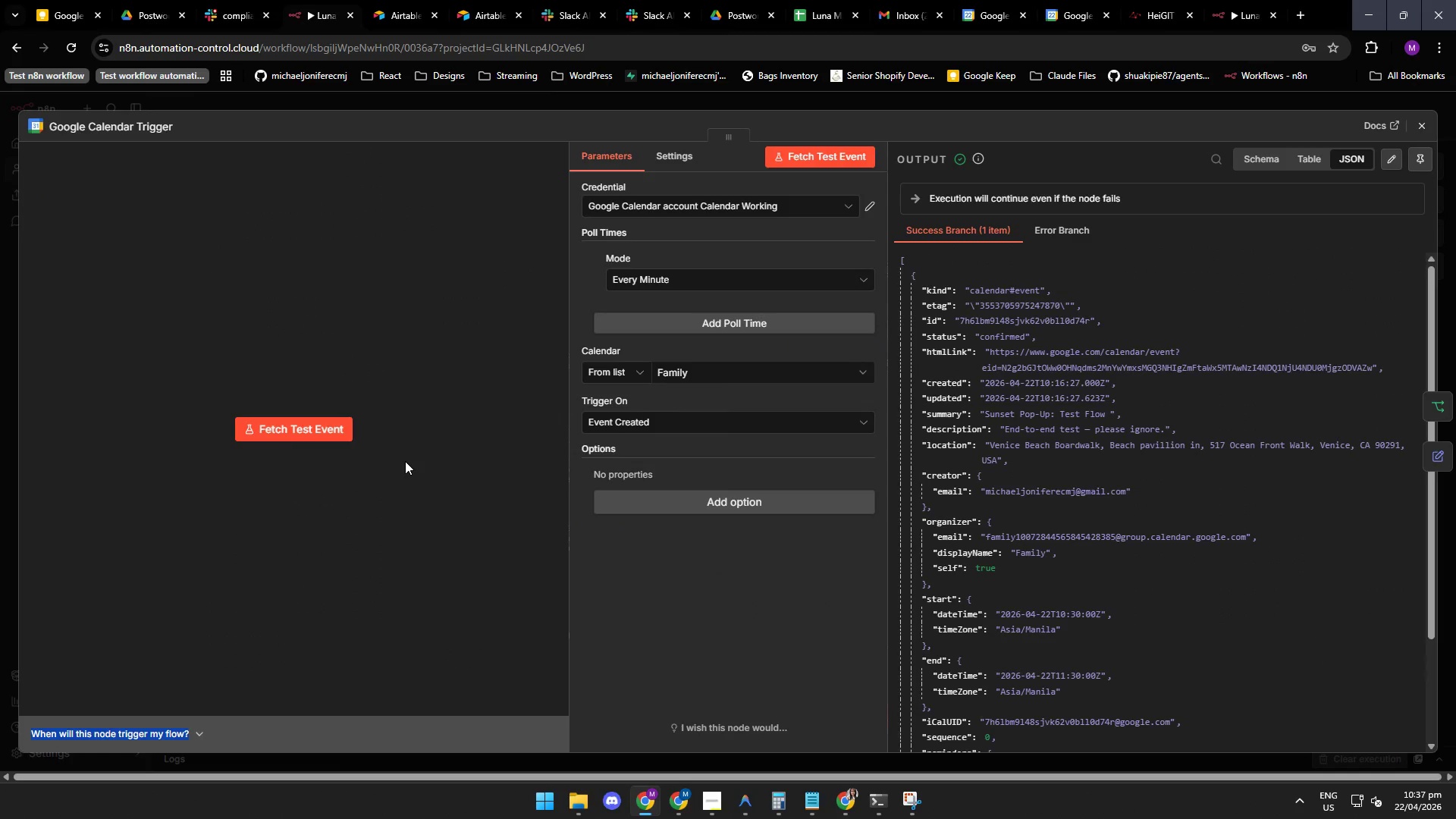 
left_click_drag(start_coordinate=[1429, 315], to_coordinate=[1426, 321])
 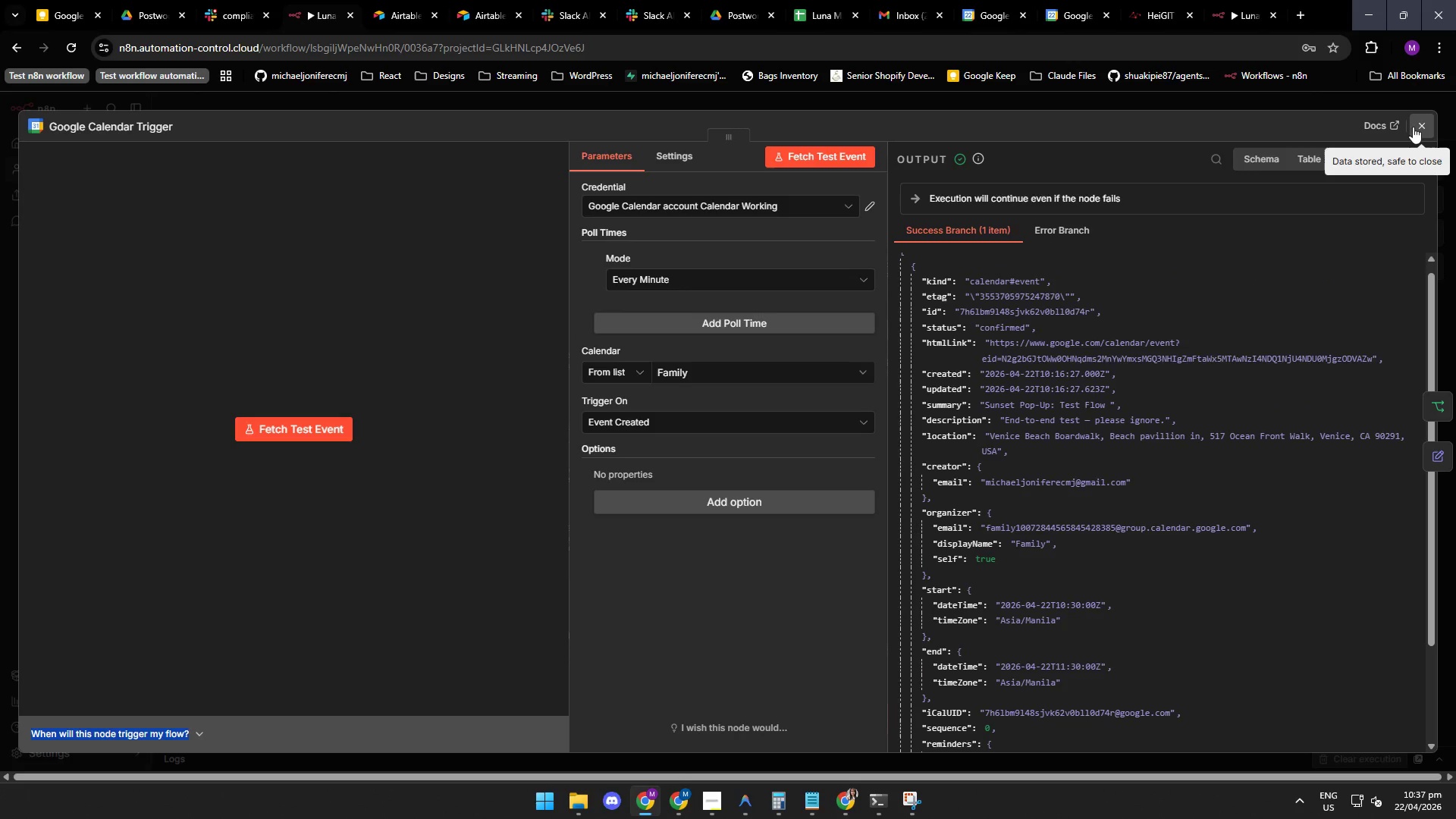 
left_click([1417, 129])
 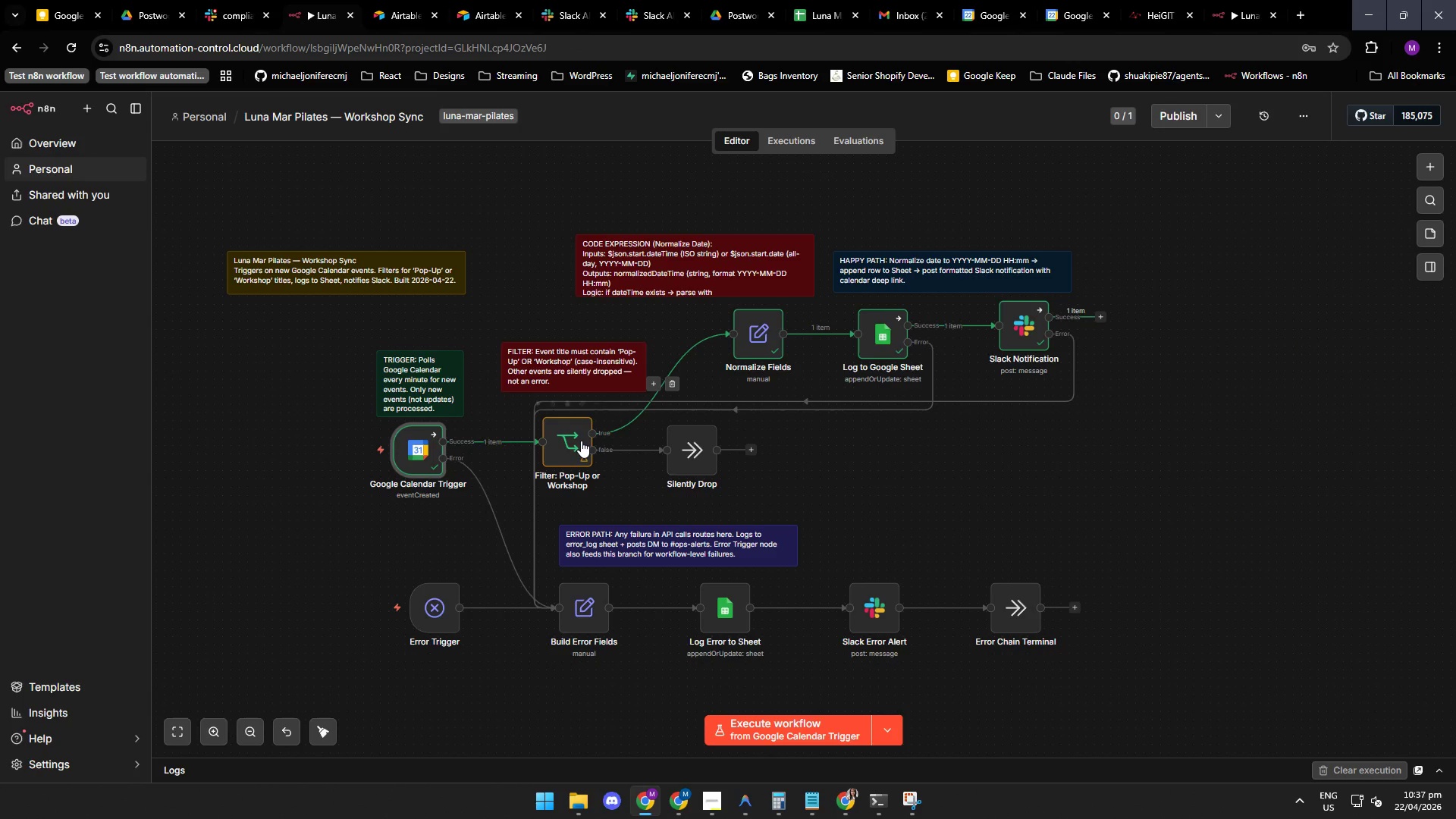 
double_click([572, 441])
 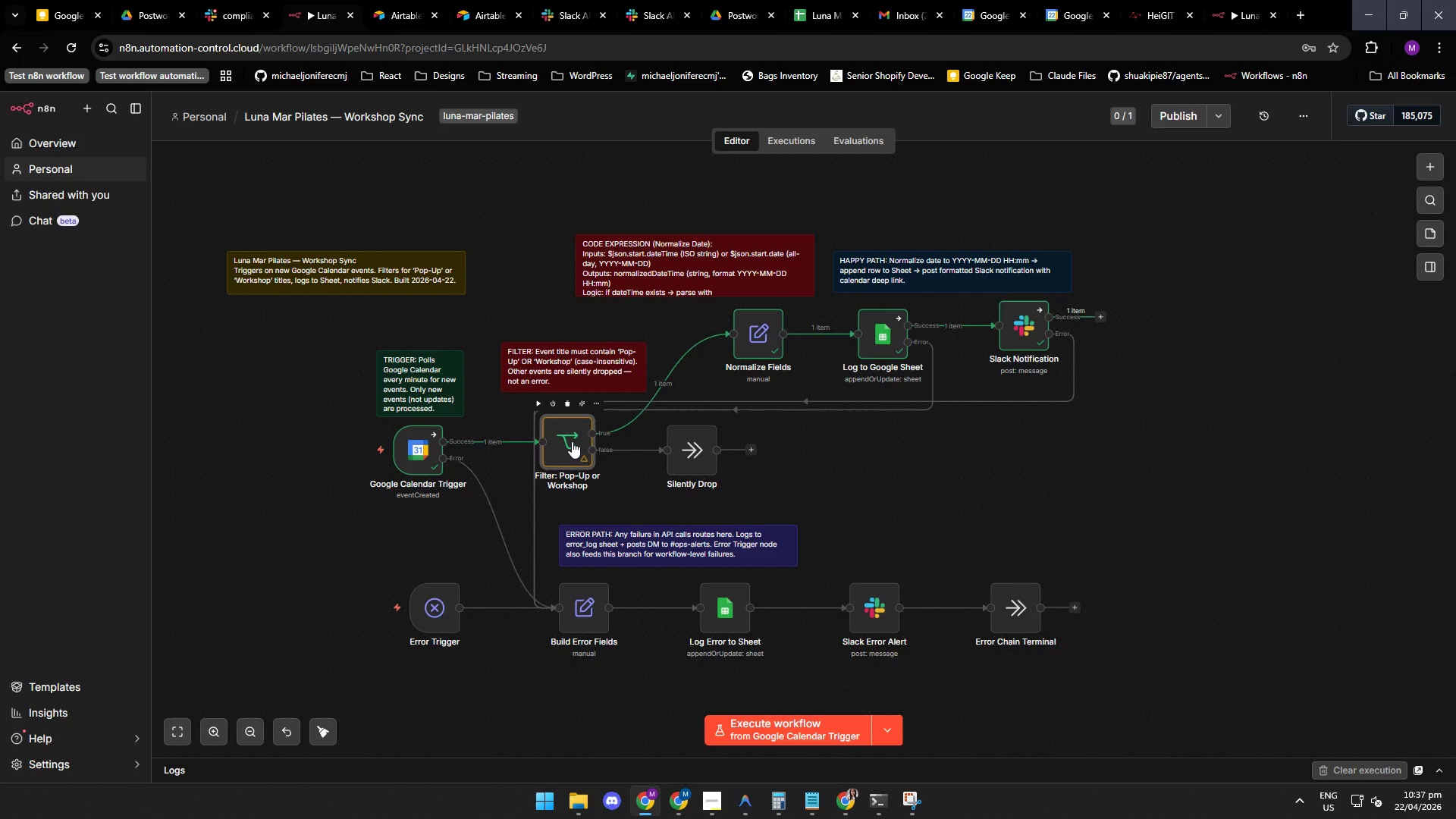 
triple_click([572, 441])
 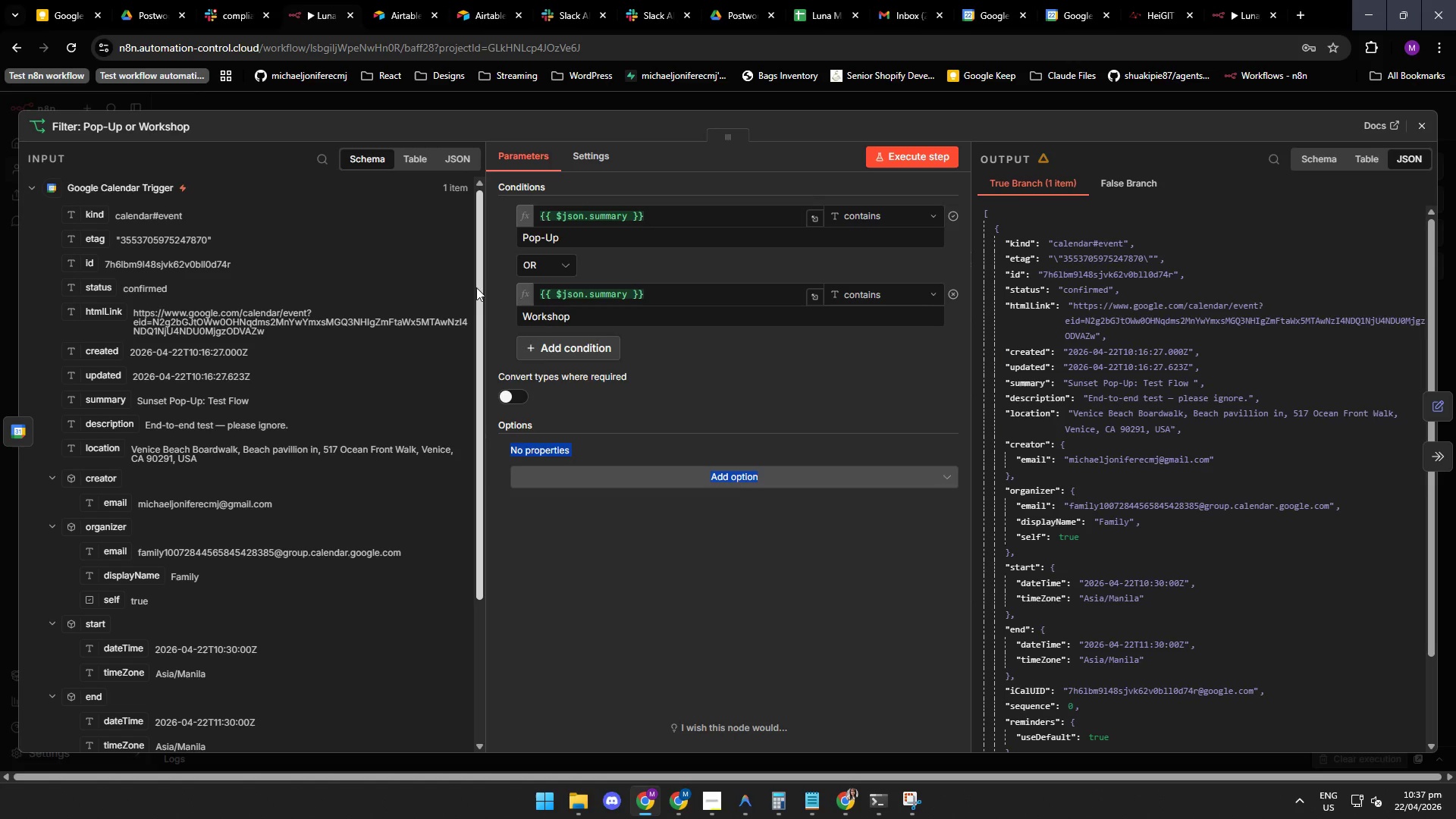 
triple_click([572, 441])
 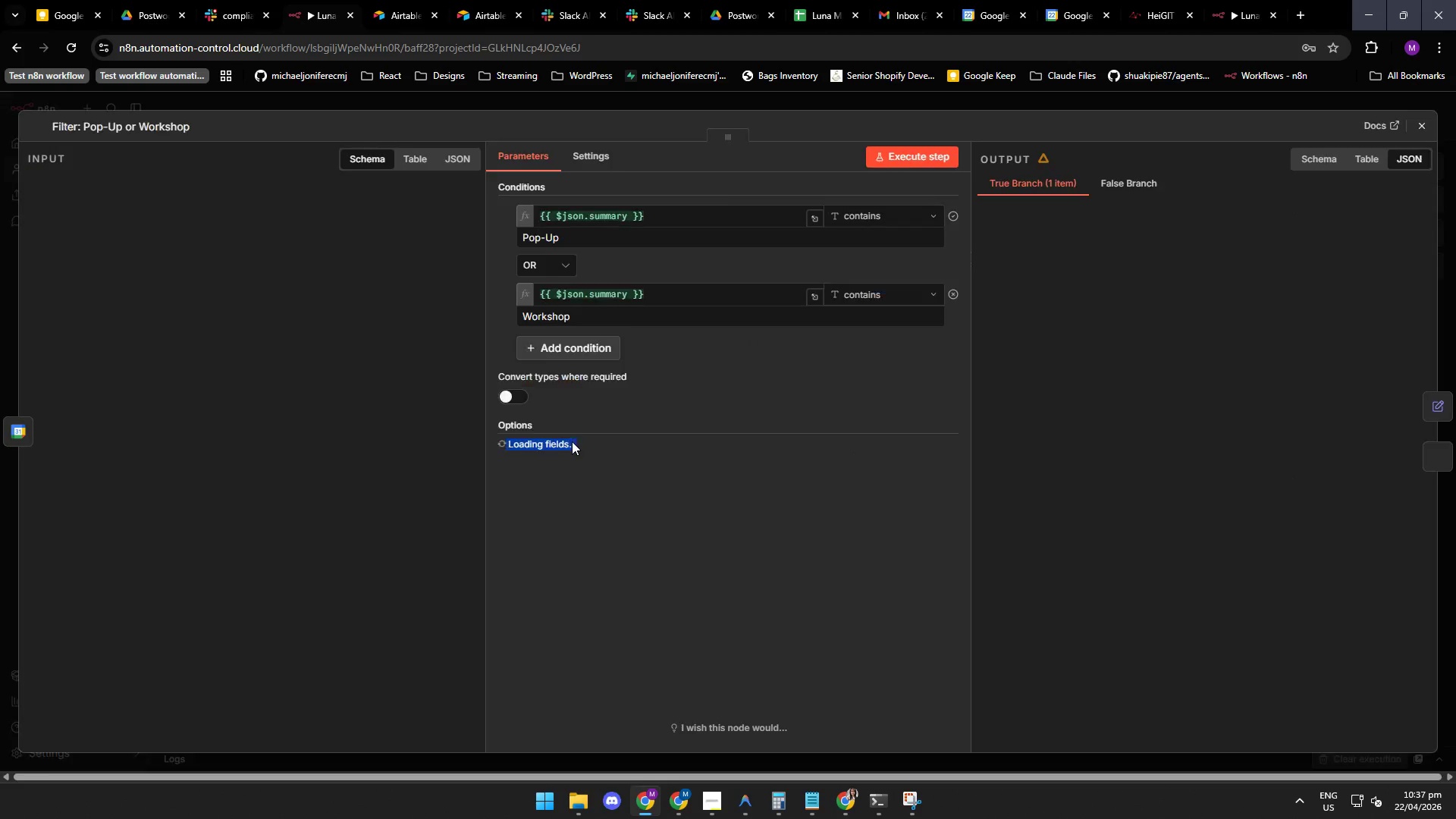 
left_click_drag(start_coordinate=[479, 290], to_coordinate=[472, 387])
 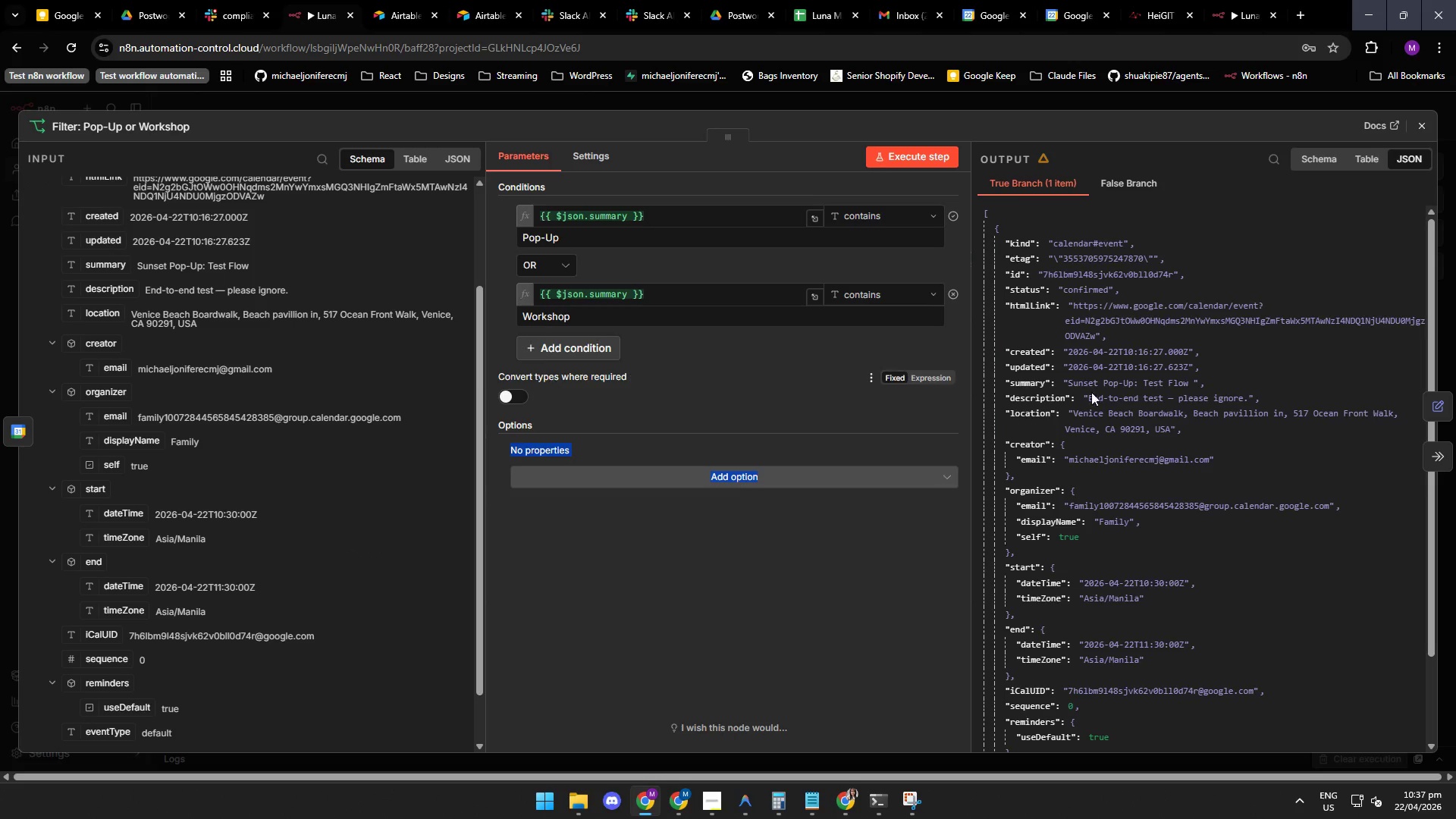 
mouse_move([1070, 182])
 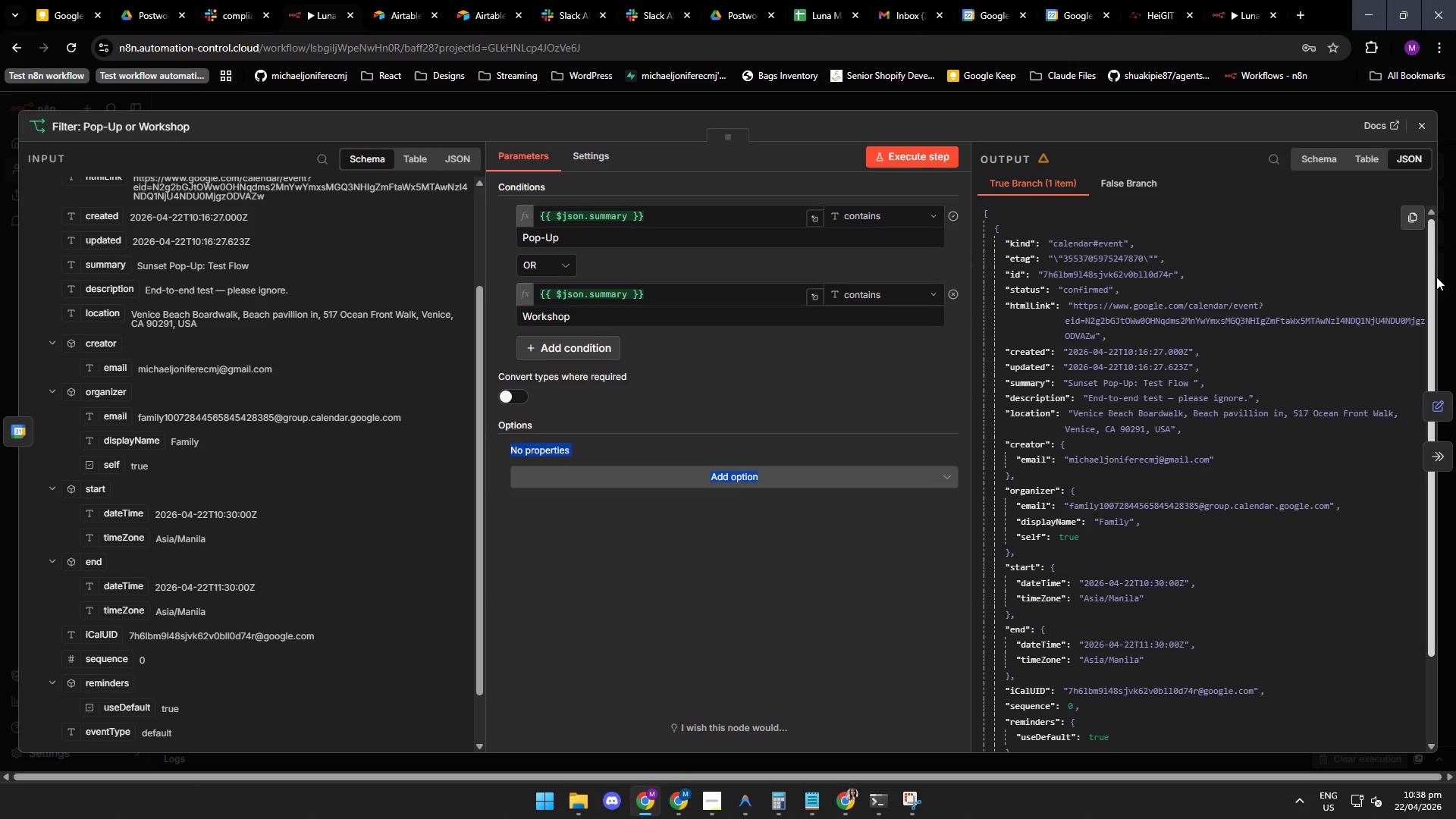 
left_click_drag(start_coordinate=[1433, 277], to_coordinate=[1425, 361])
 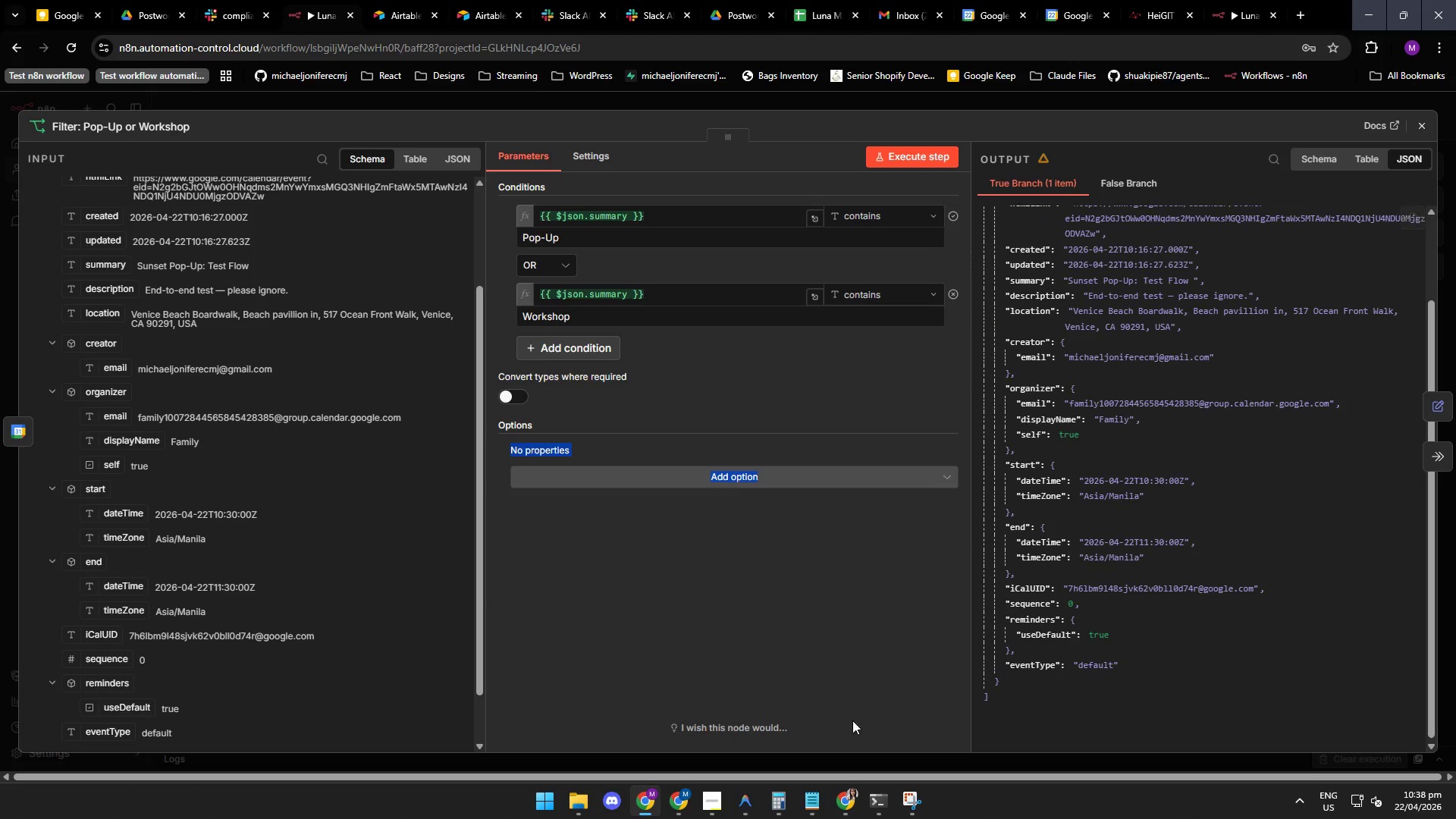 
left_click([745, 792])
 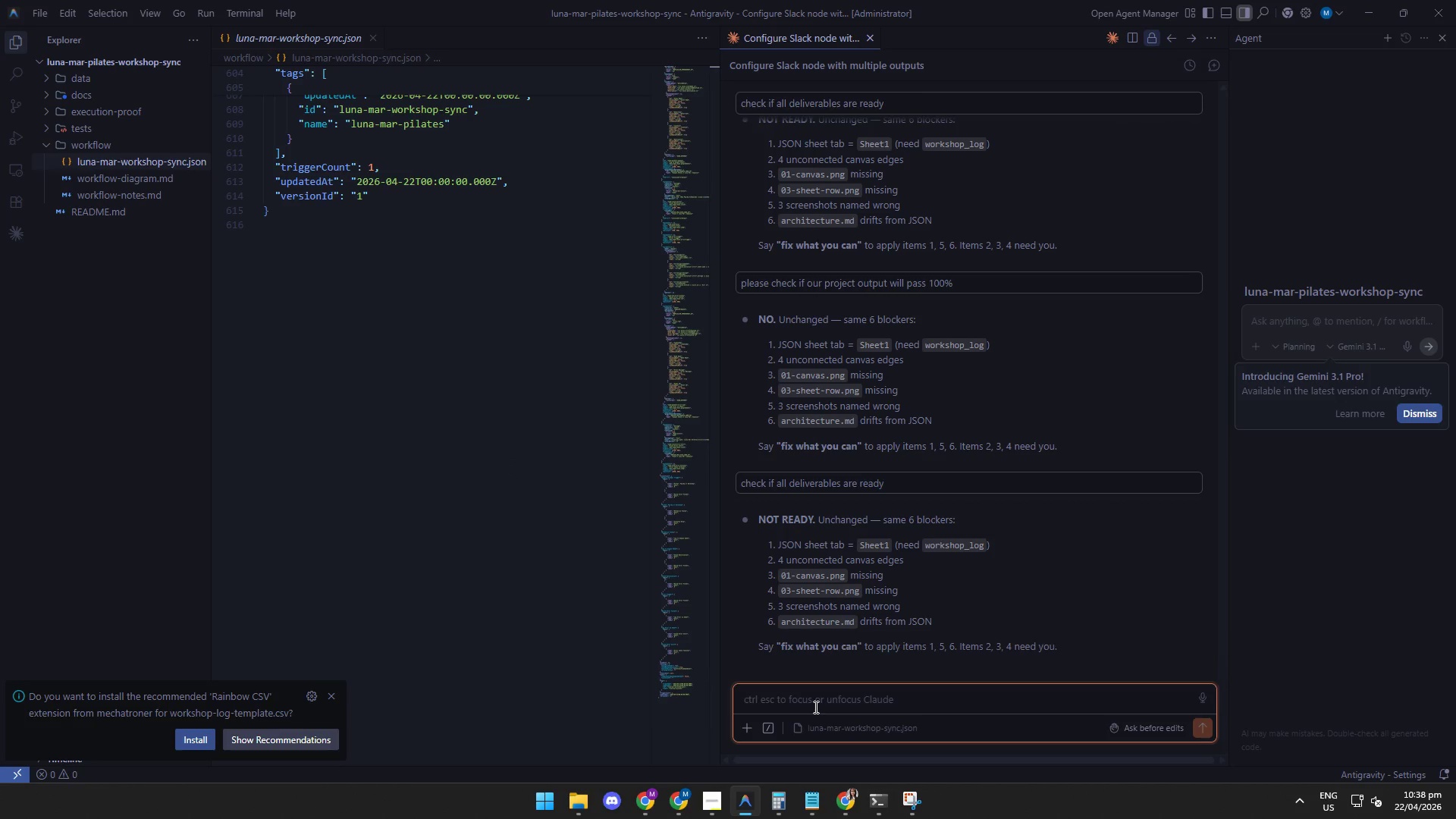 
wait(15.12)
 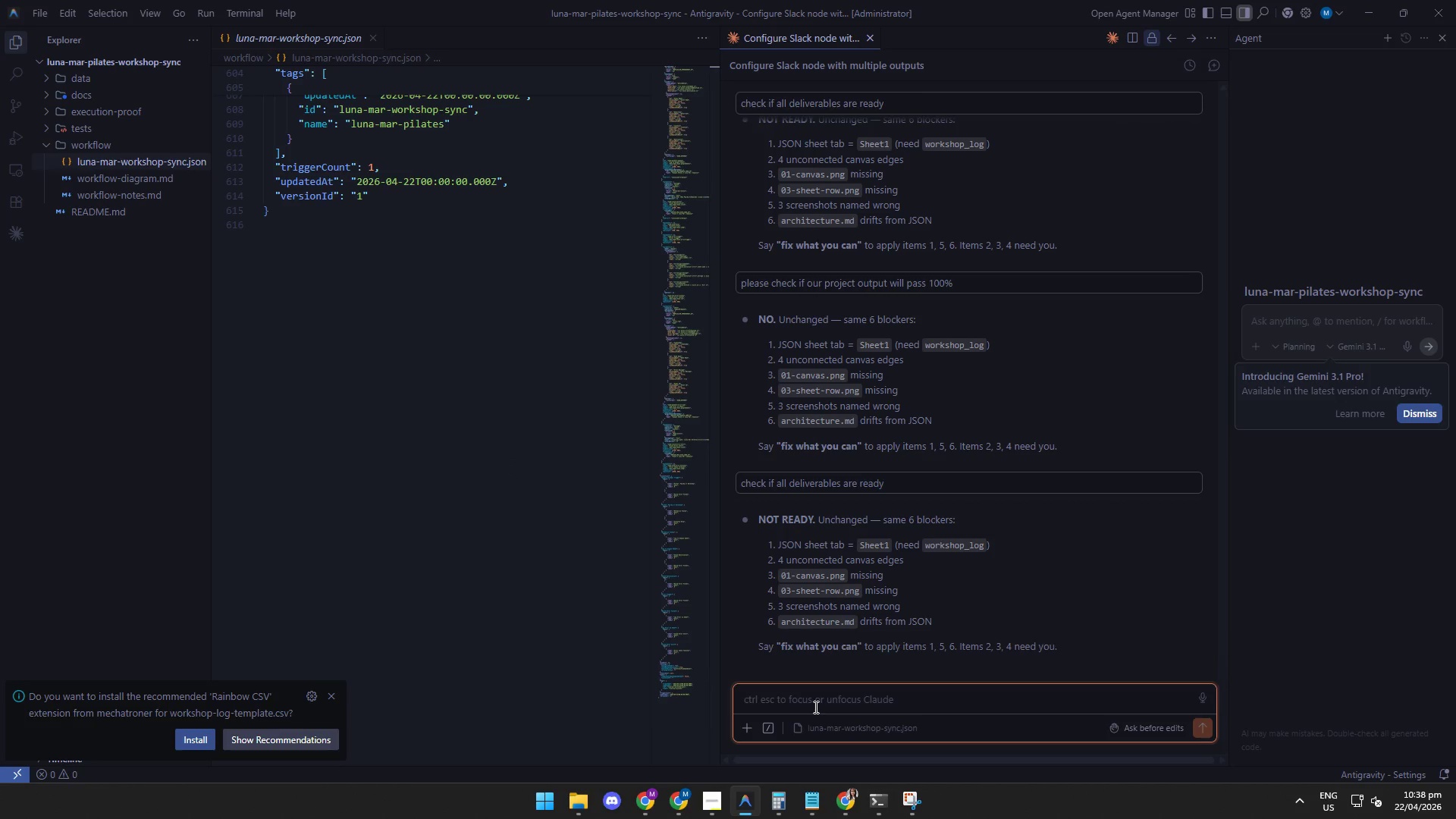 
left_click([651, 810])
 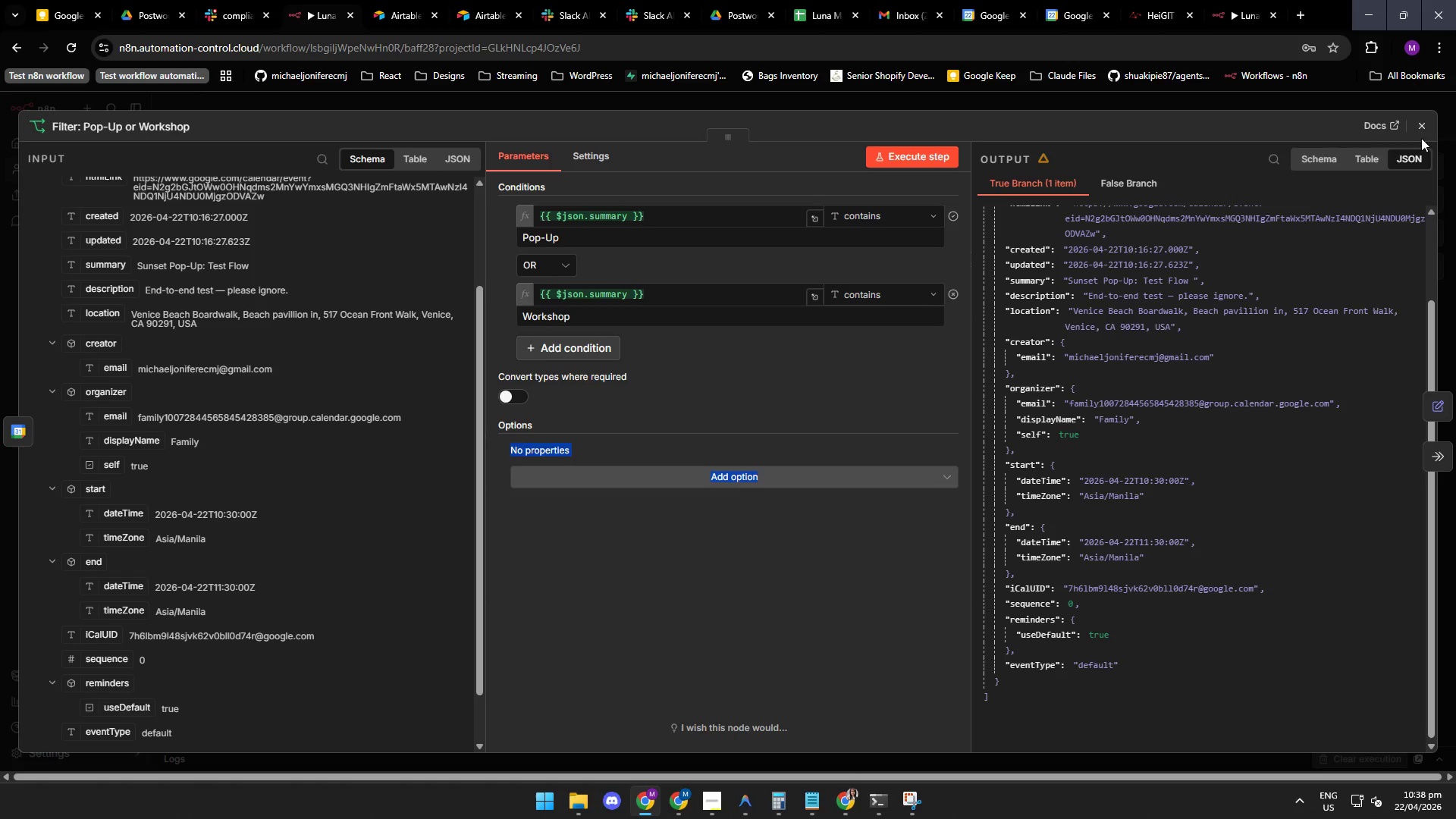 
left_click([1423, 129])
 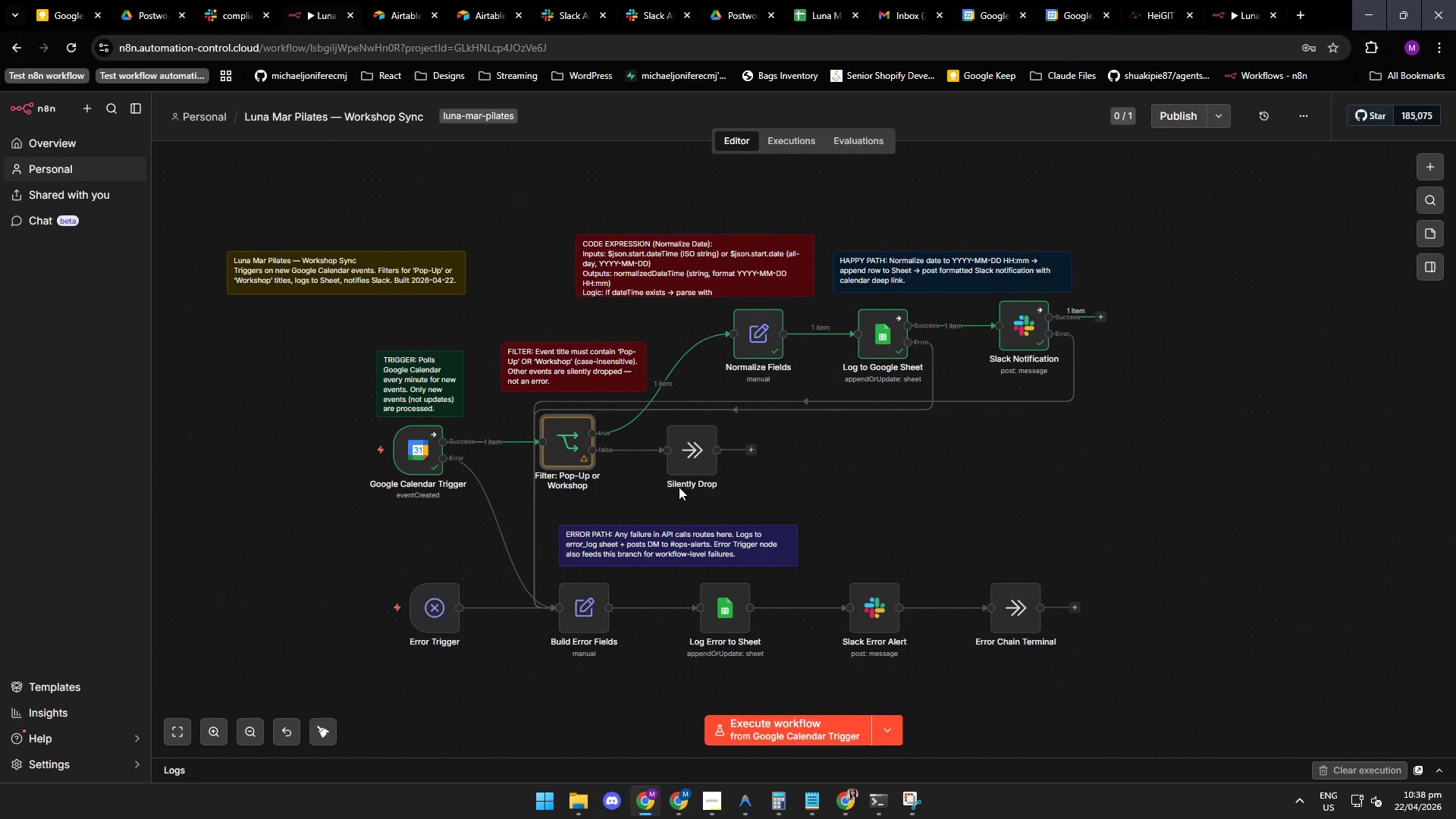 
wait(7.25)
 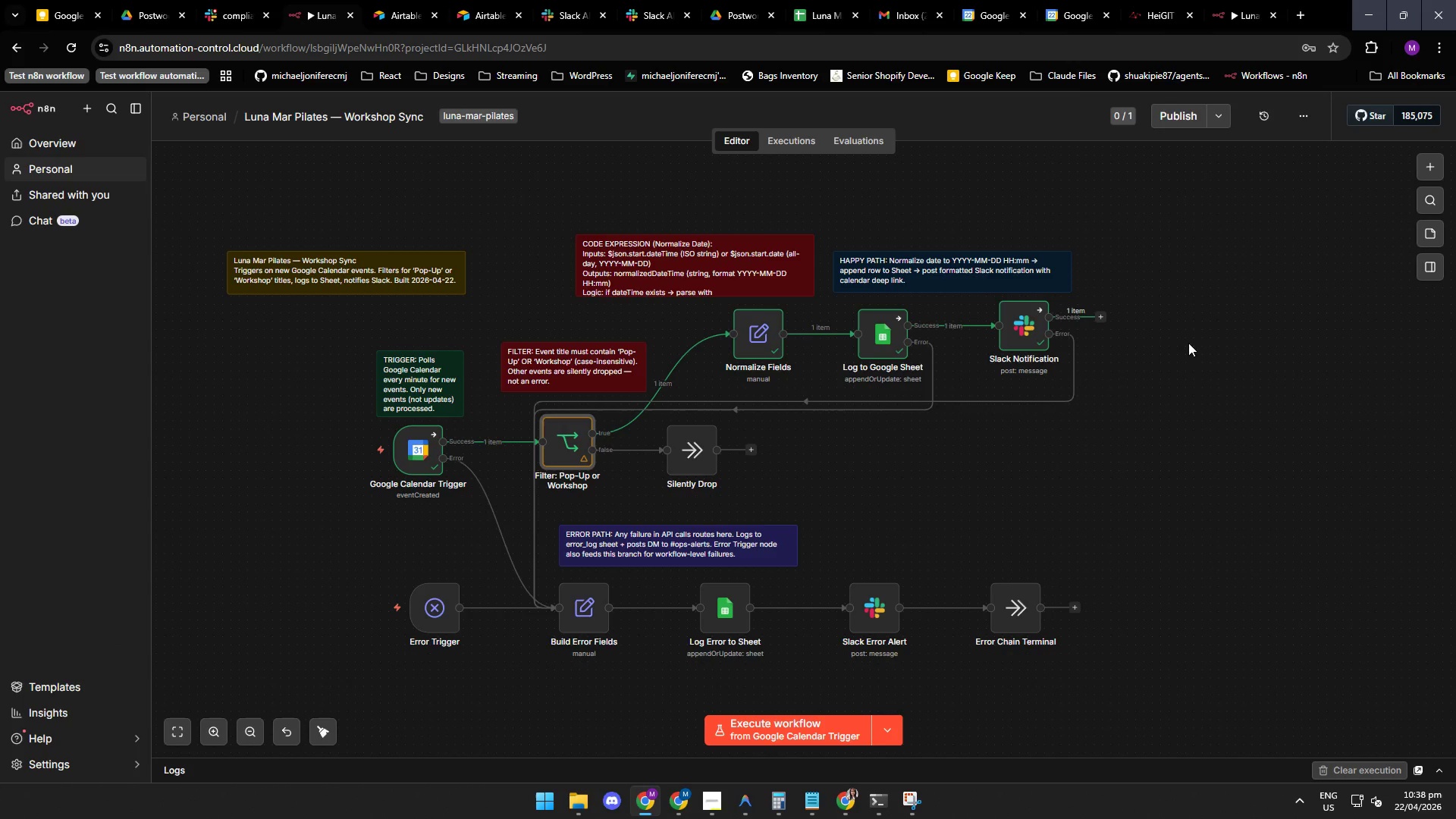 
double_click([587, 606])
 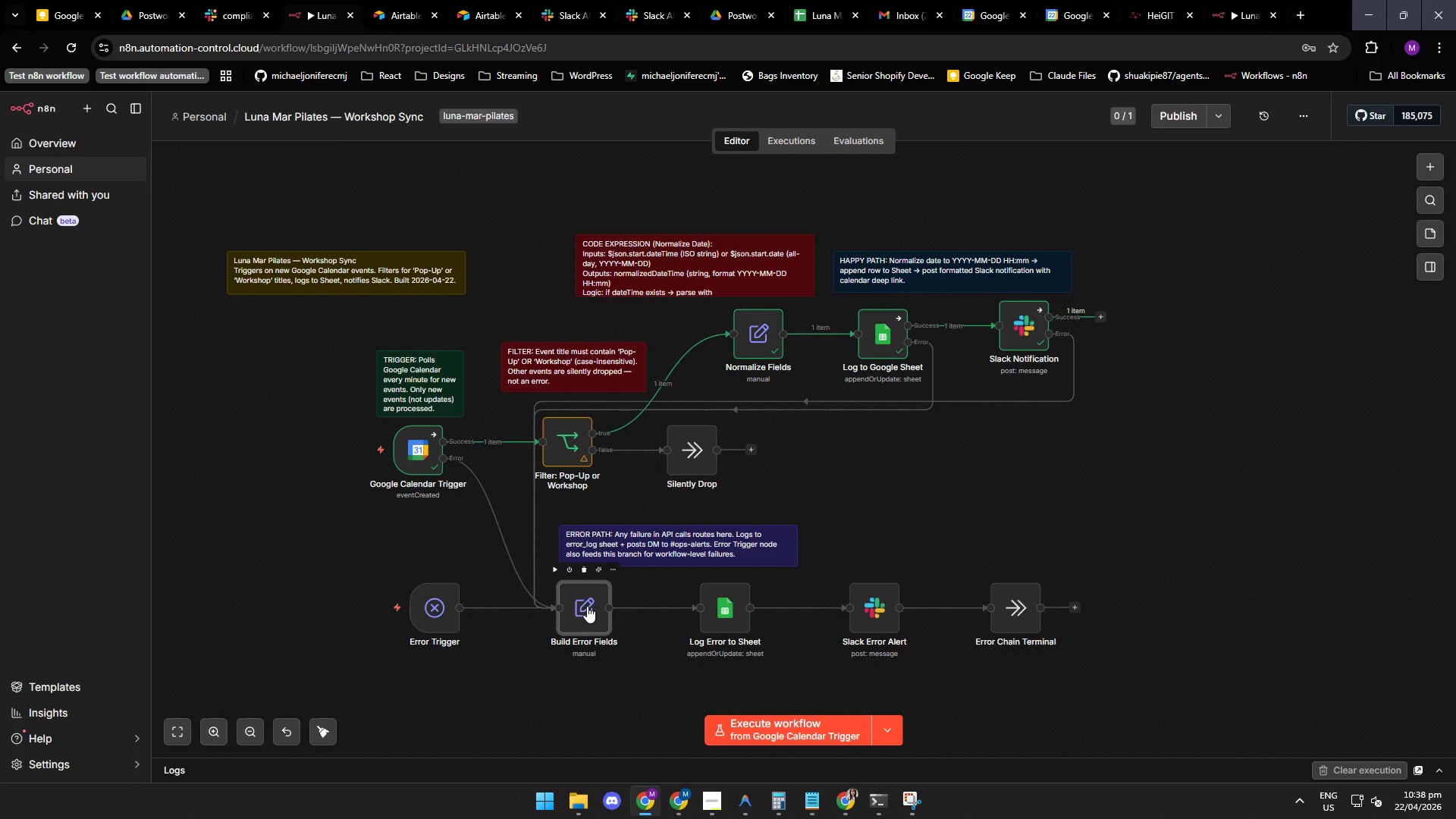 
triple_click([587, 606])
 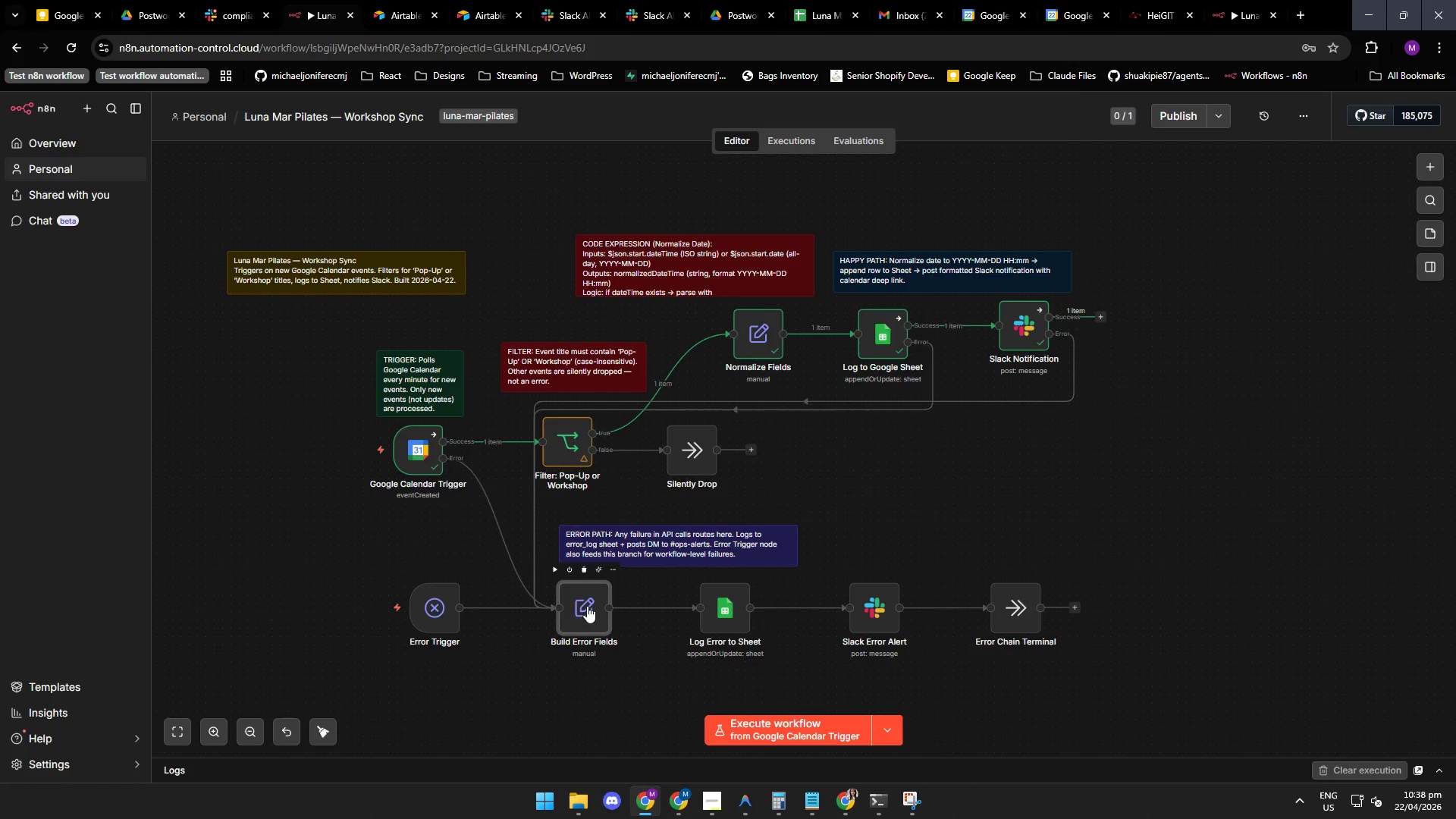 
triple_click([587, 606])
 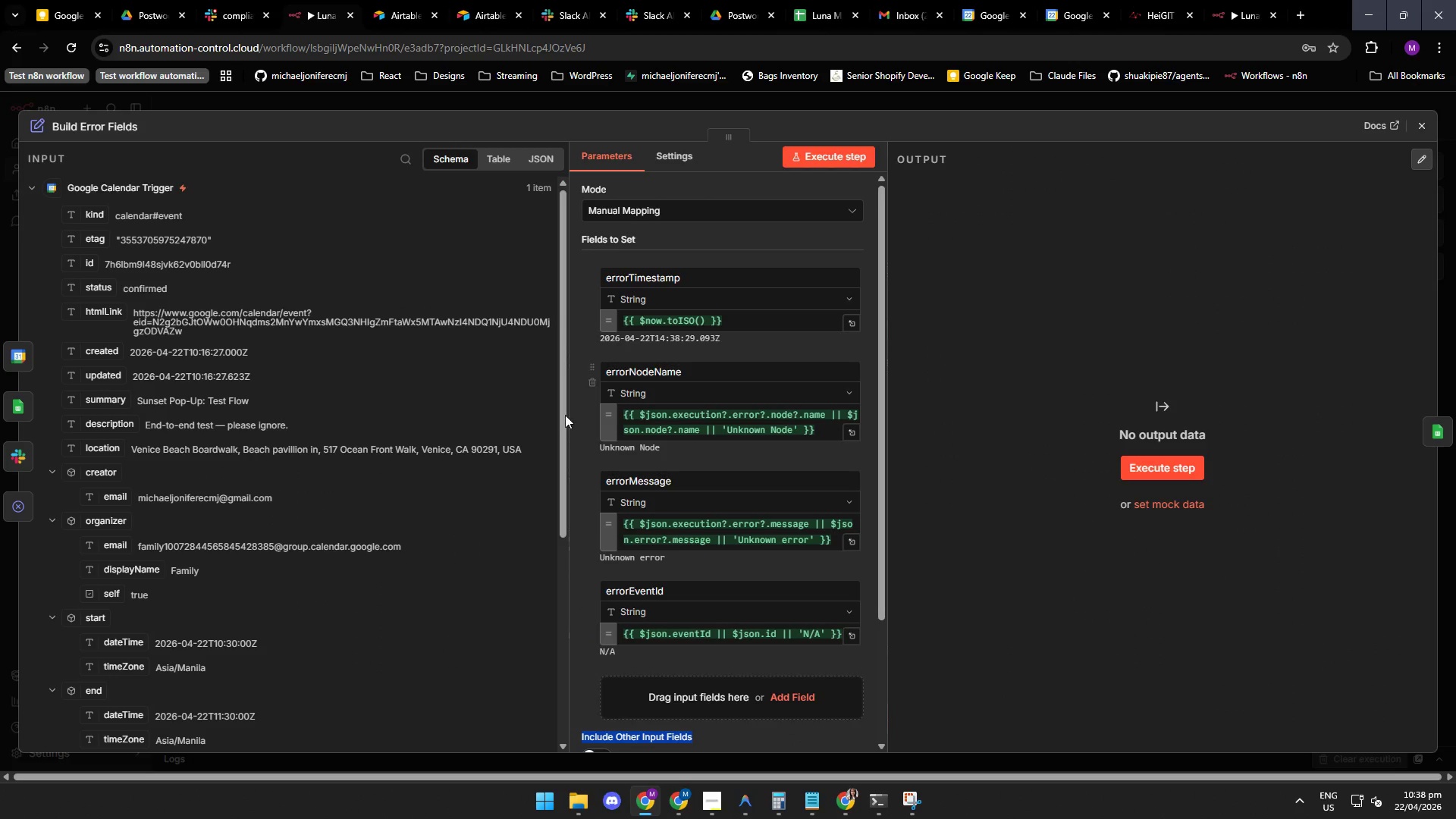 
left_click_drag(start_coordinate=[564, 406], to_coordinate=[560, 442])
 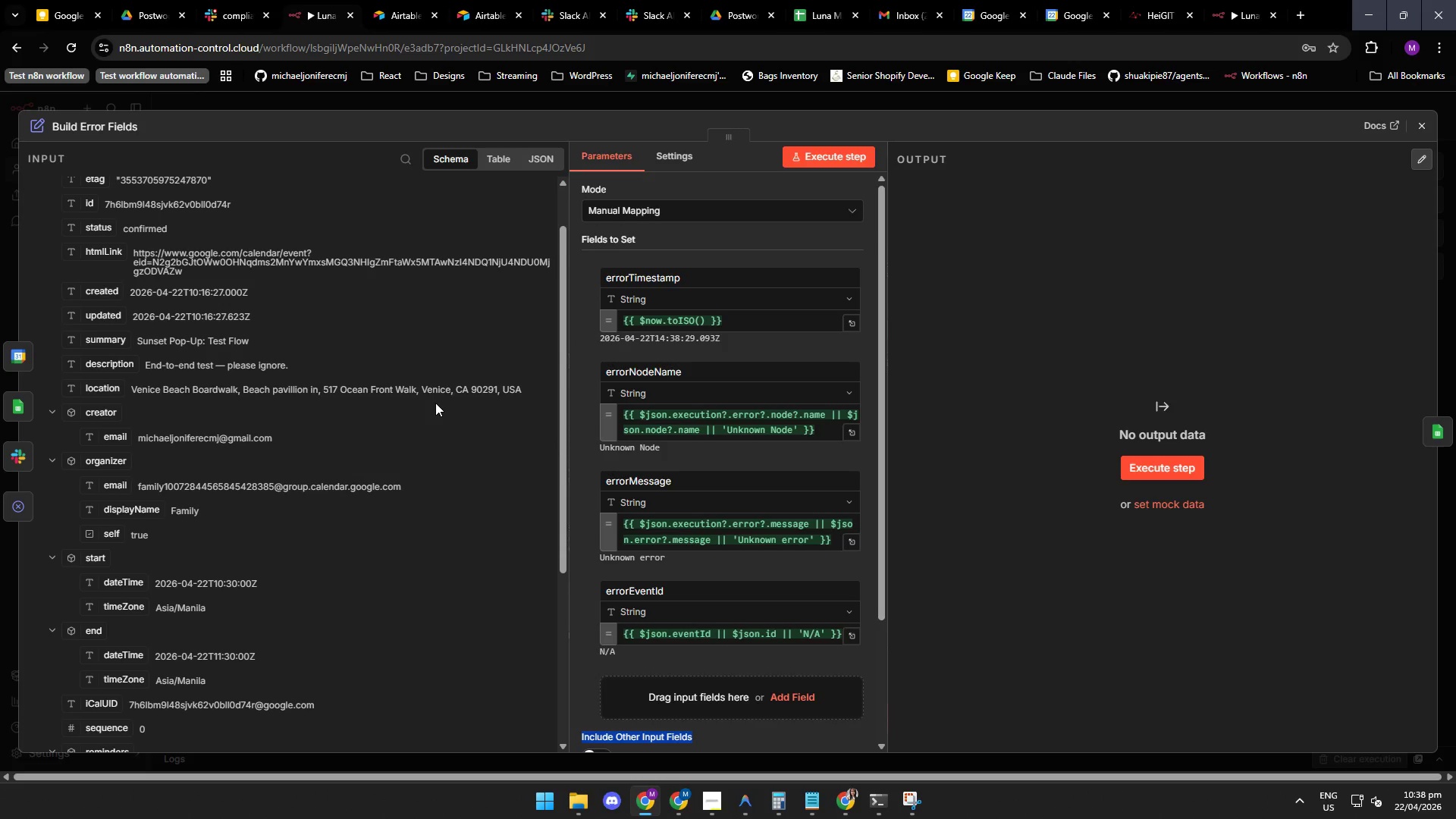 
wait(9.12)
 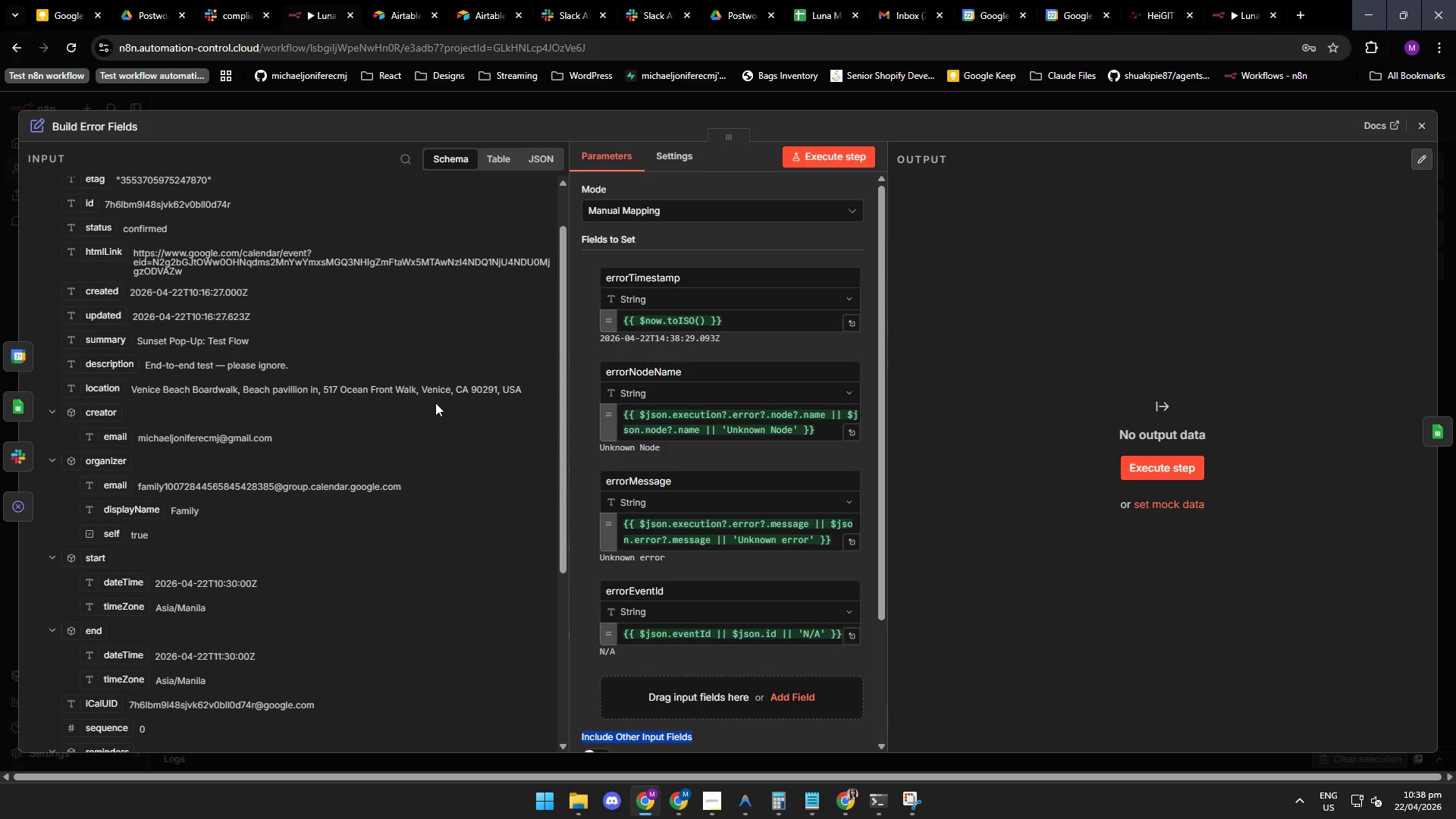 
left_click([715, 799])